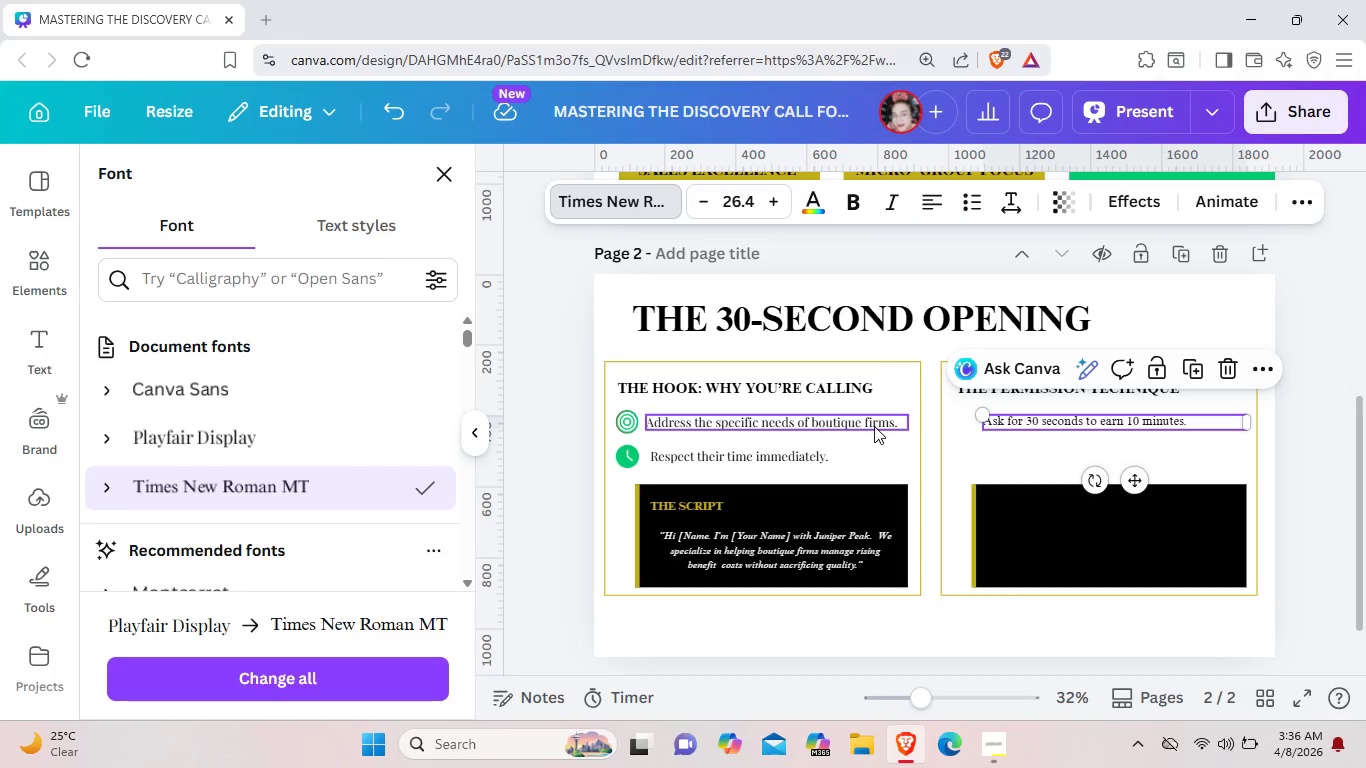 
left_click([874, 426])
 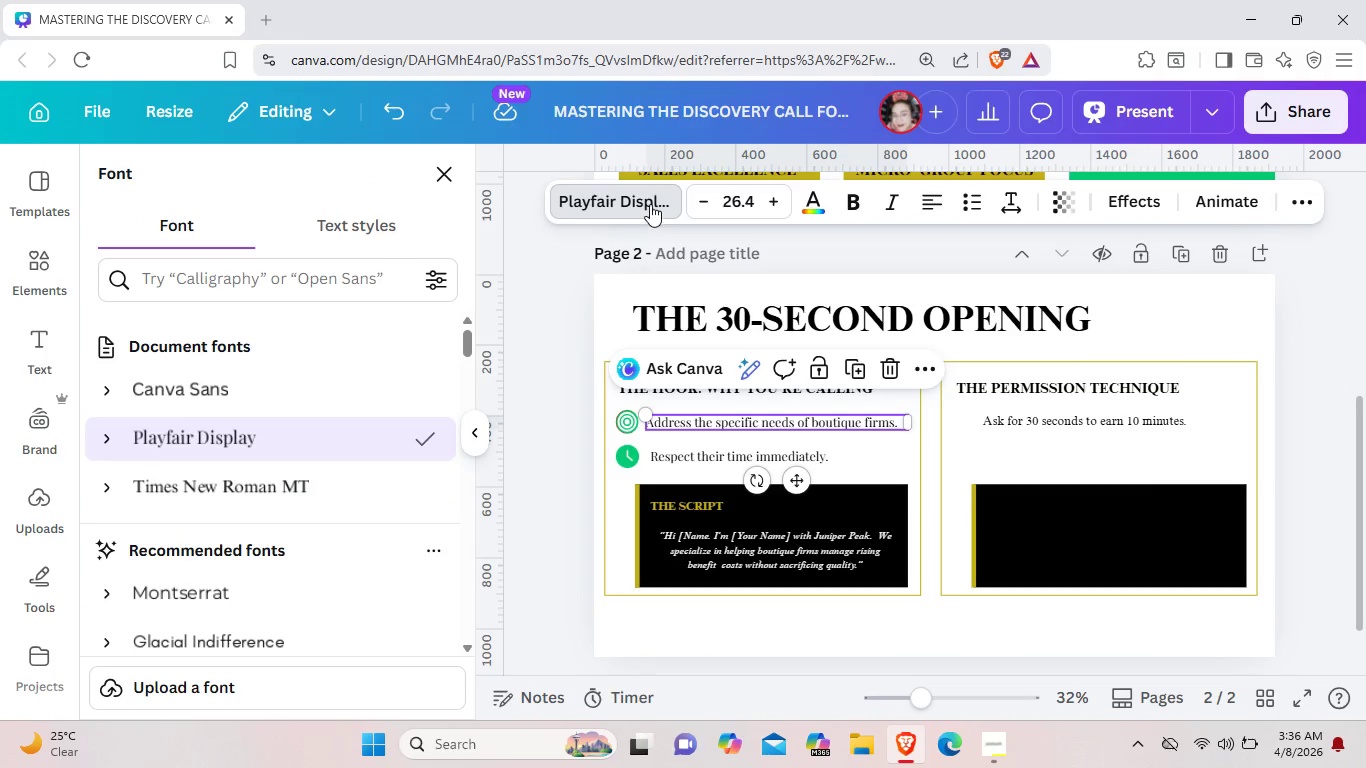 
left_click([650, 204])
 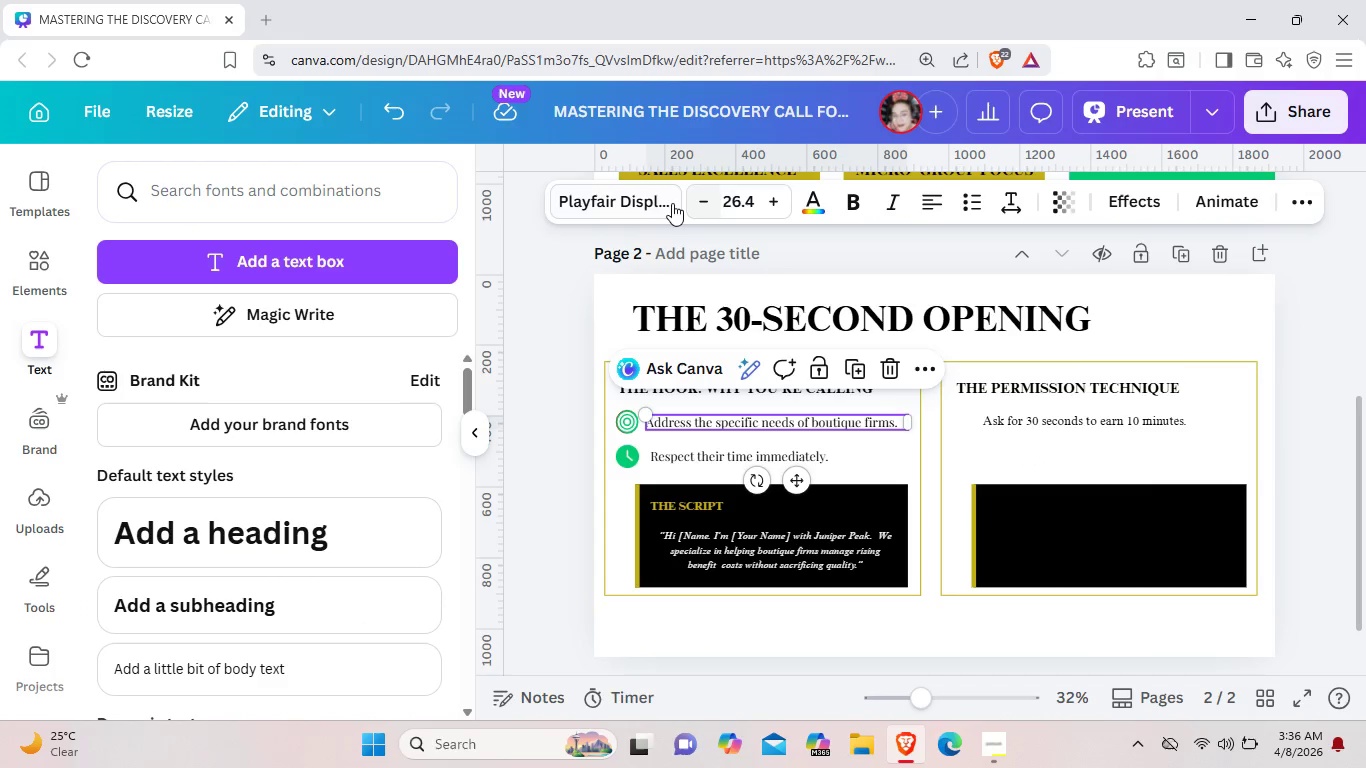 
left_click([652, 200])
 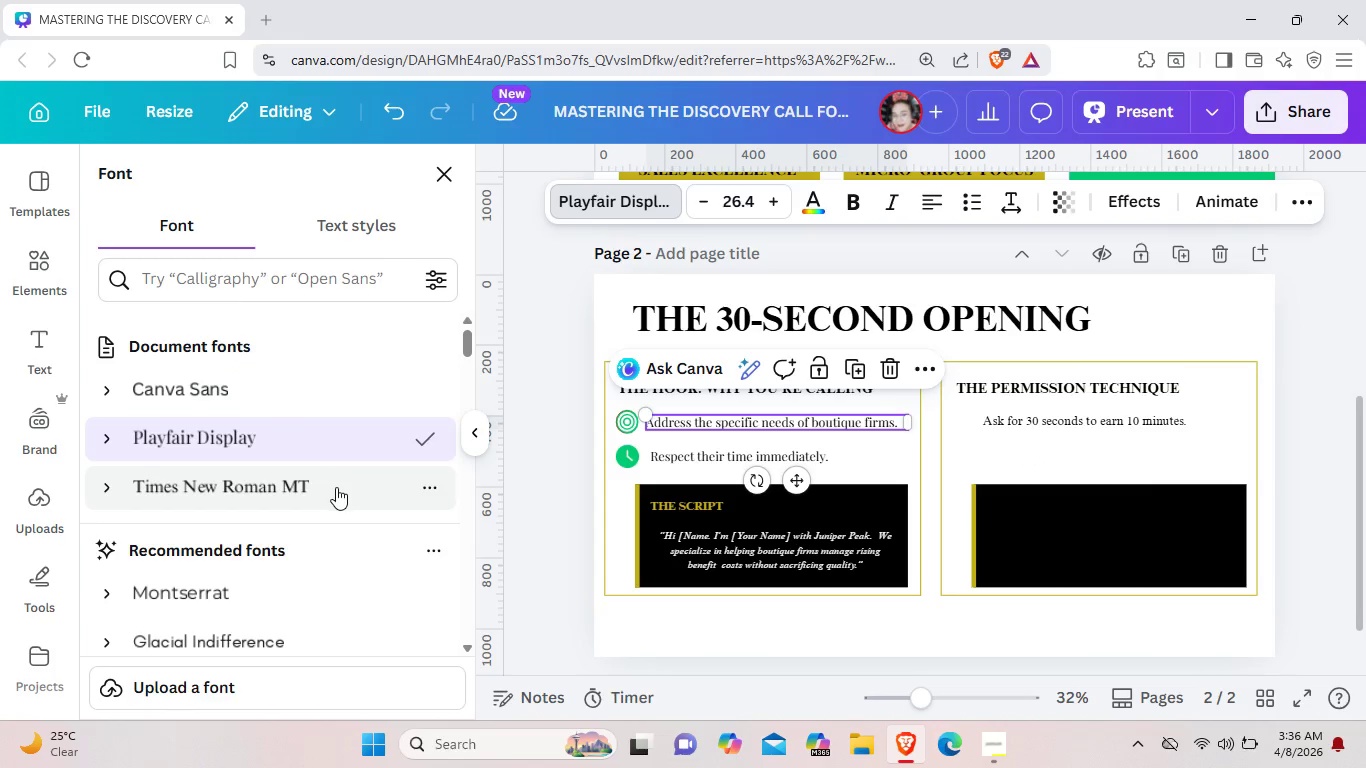 
left_click([336, 487])
 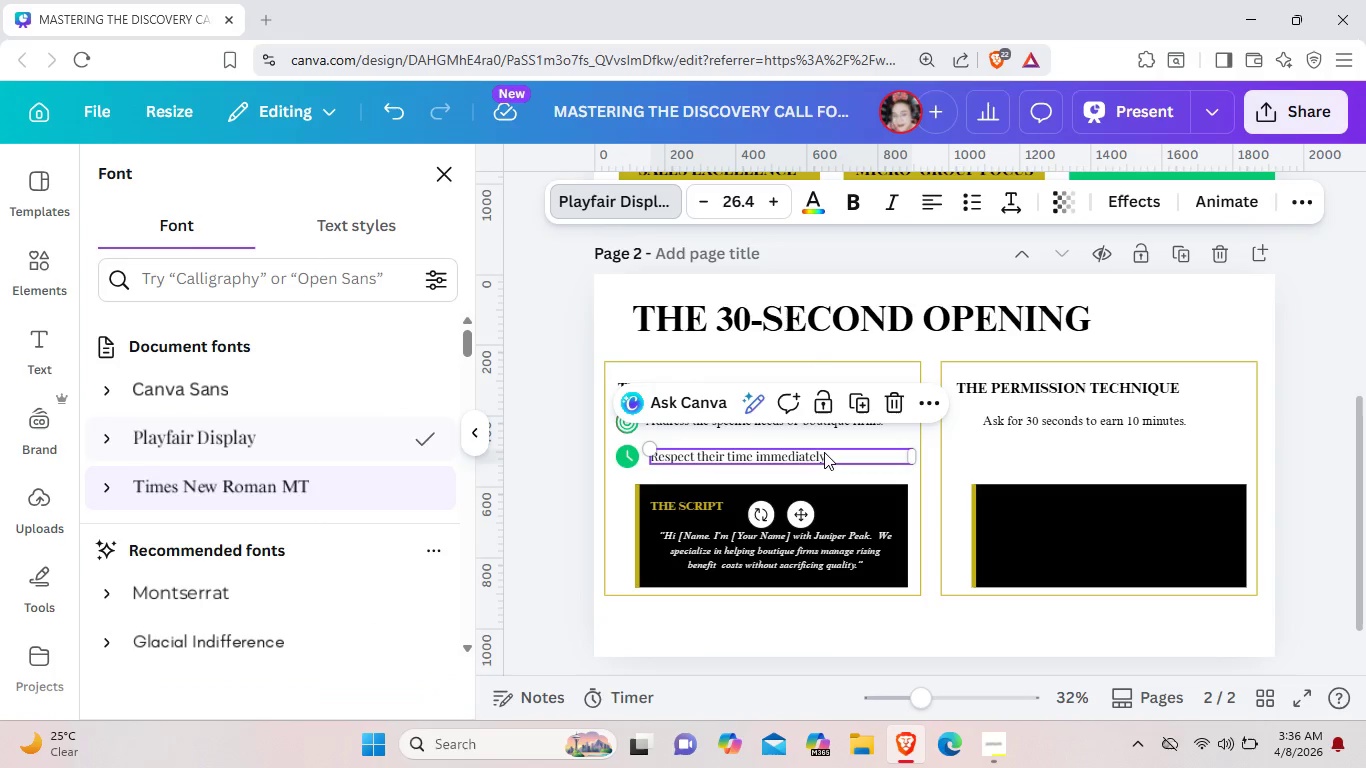 
left_click([824, 452])
 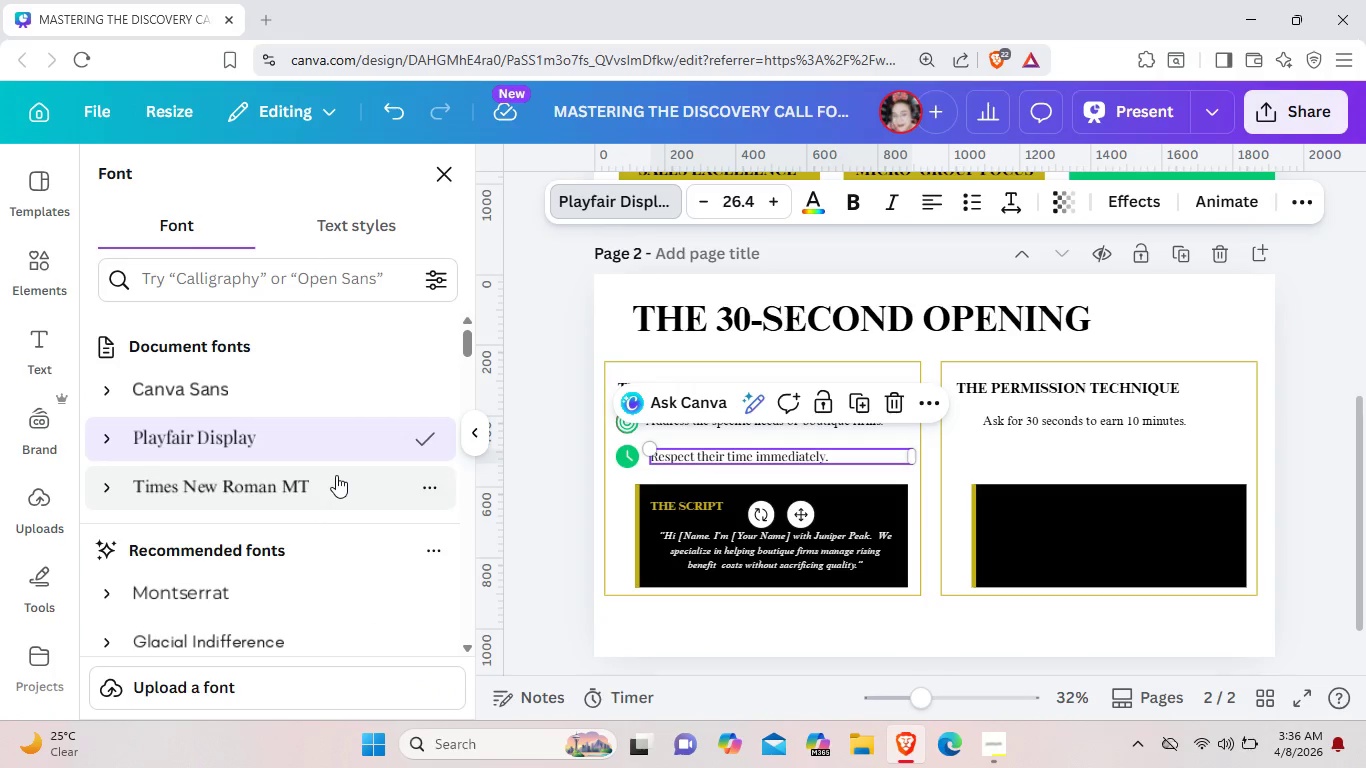 
left_click([336, 475])
 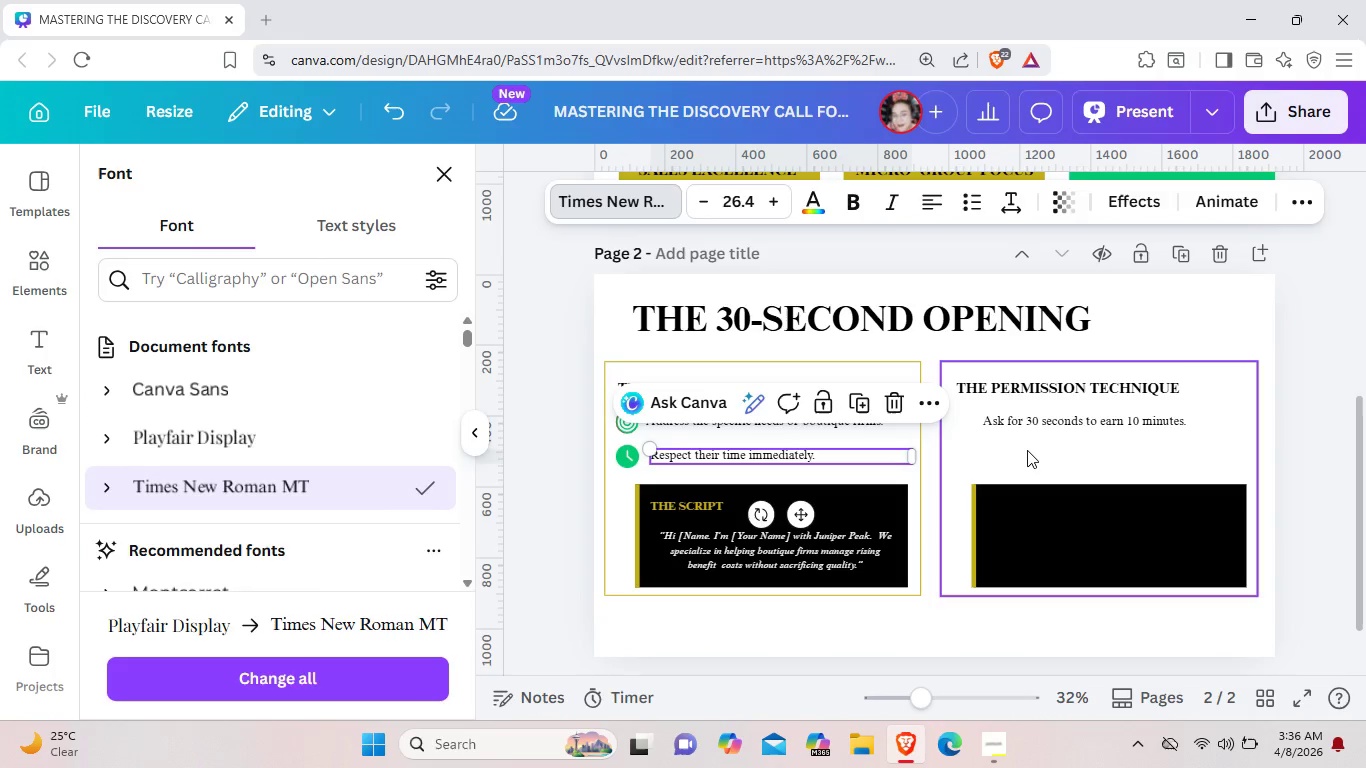 
left_click([1027, 450])
 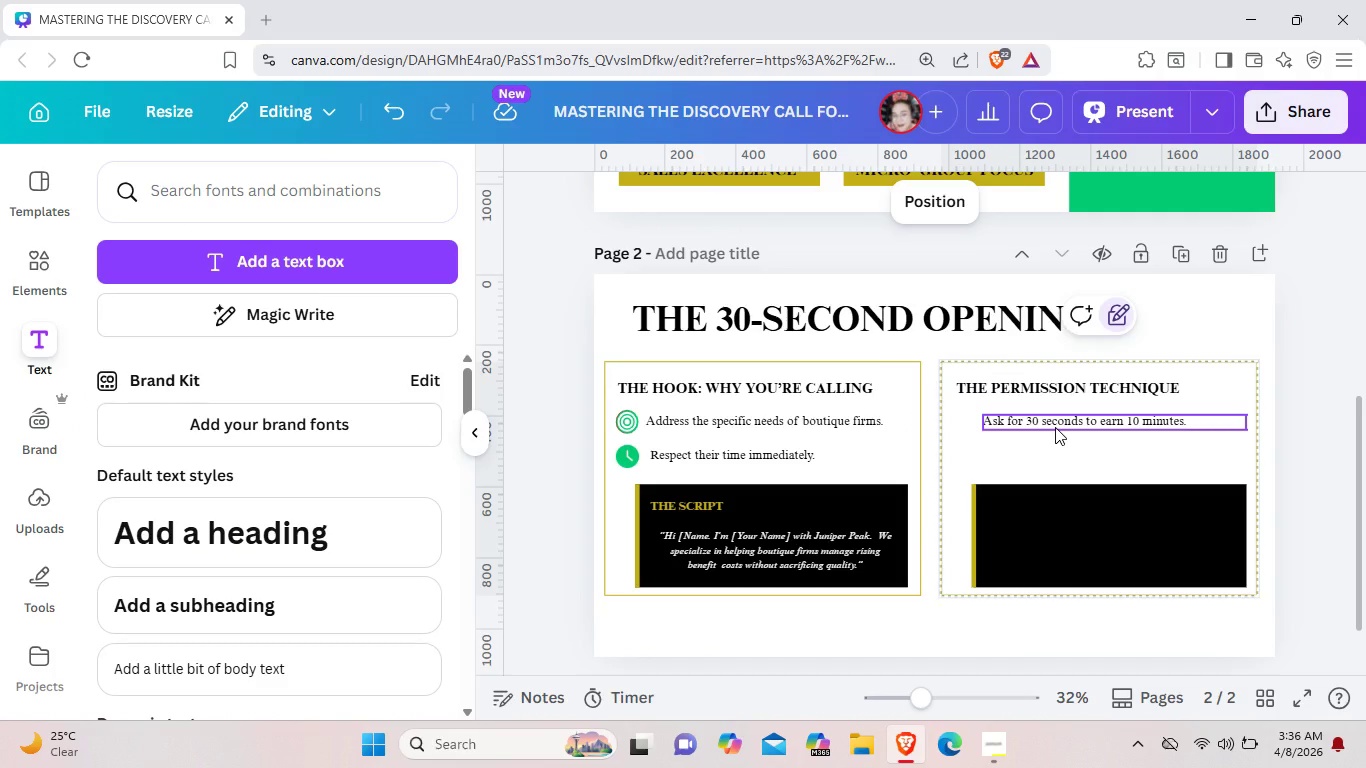 
left_click([1055, 427])
 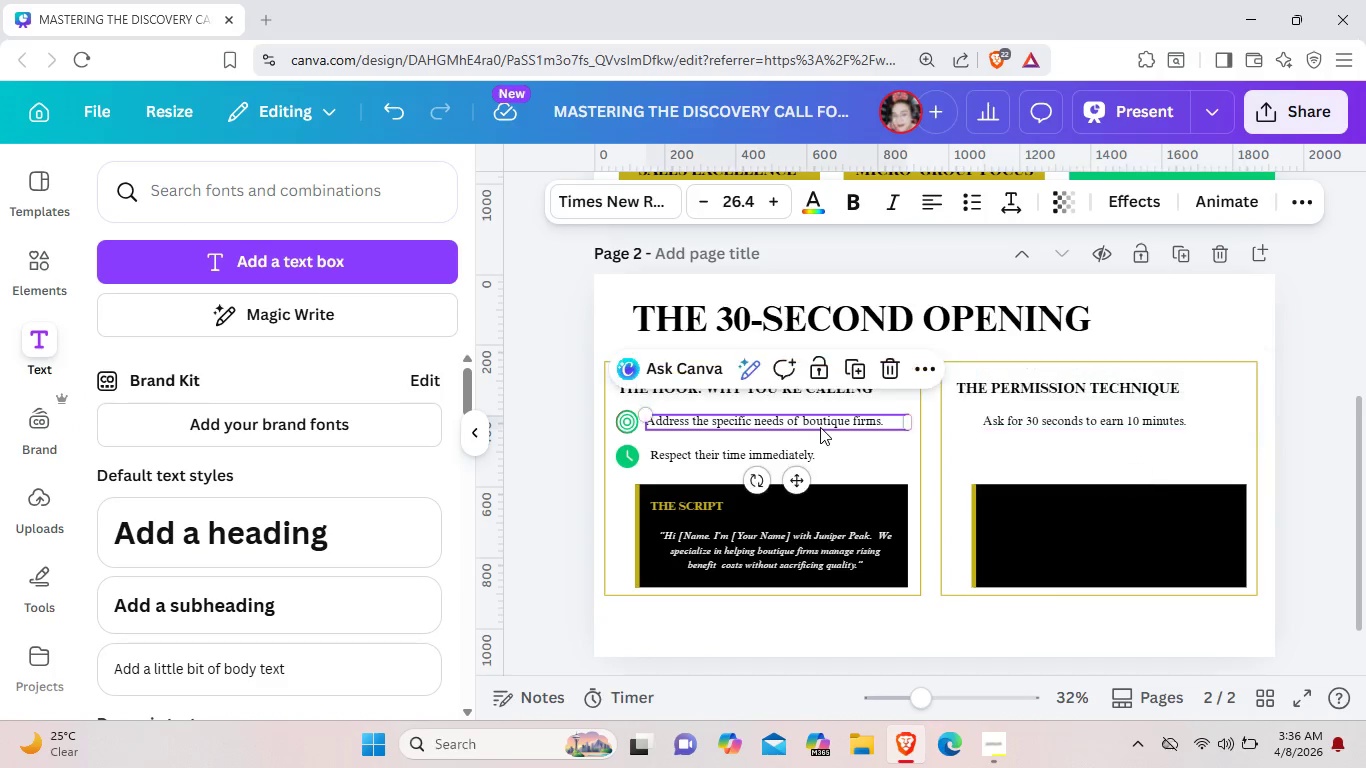 
left_click([820, 427])
 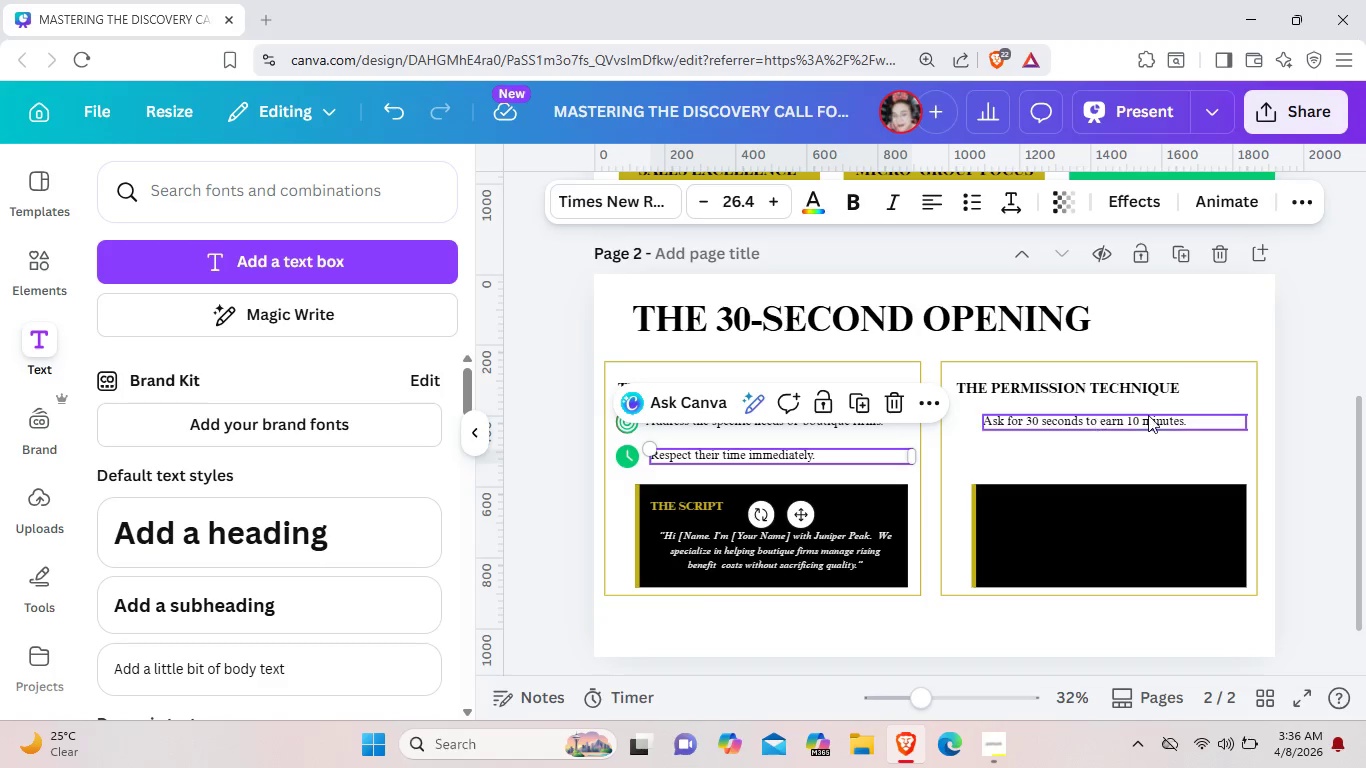 
left_click([806, 460])
 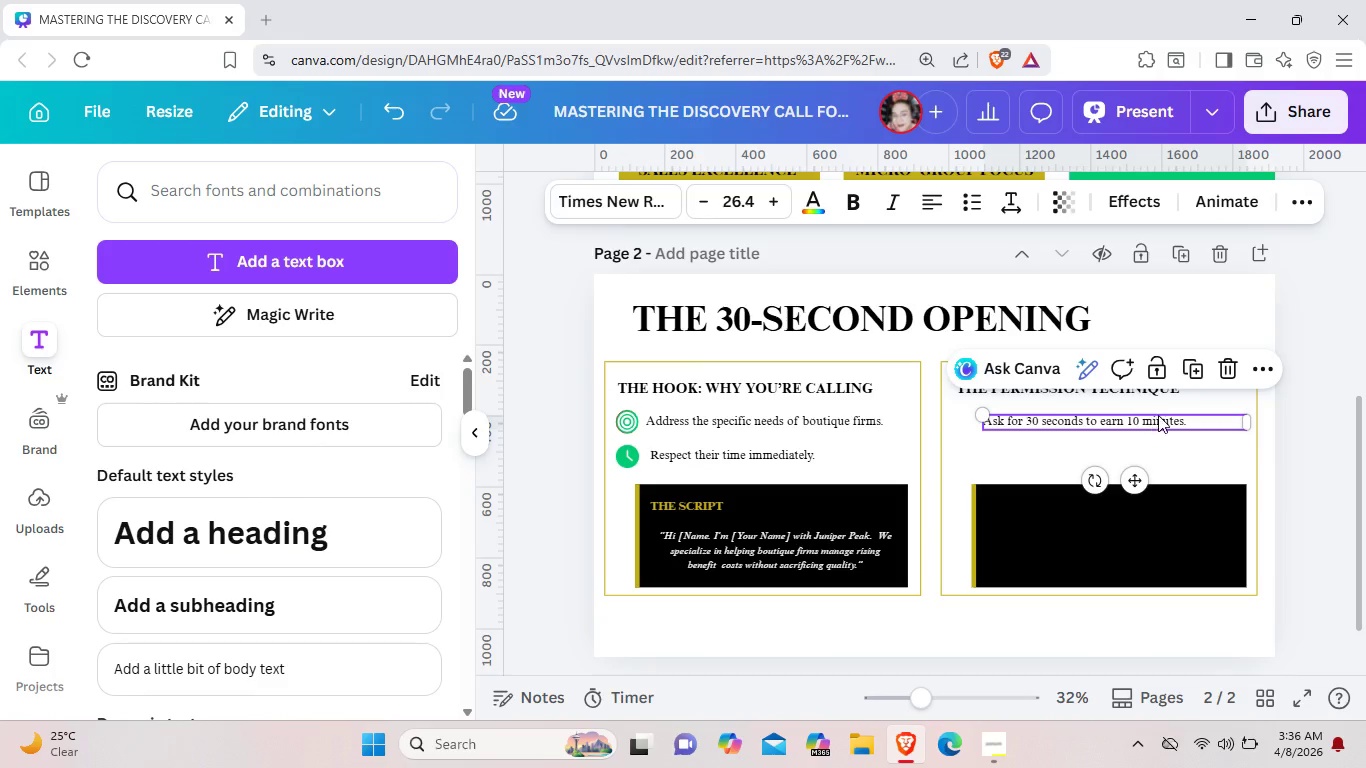 
left_click_drag(start_coordinate=[1148, 415], to_coordinate=[1163, 415])
 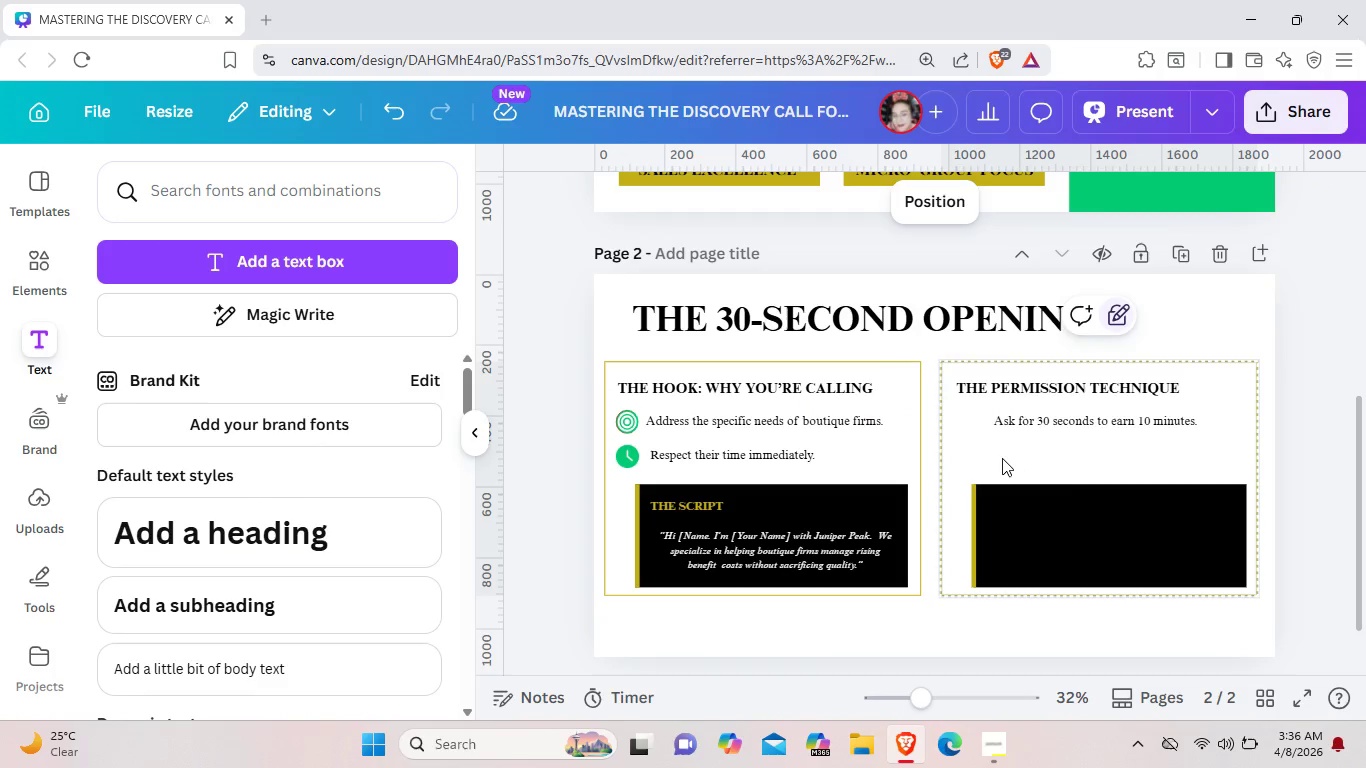 
left_click([1016, 457])
 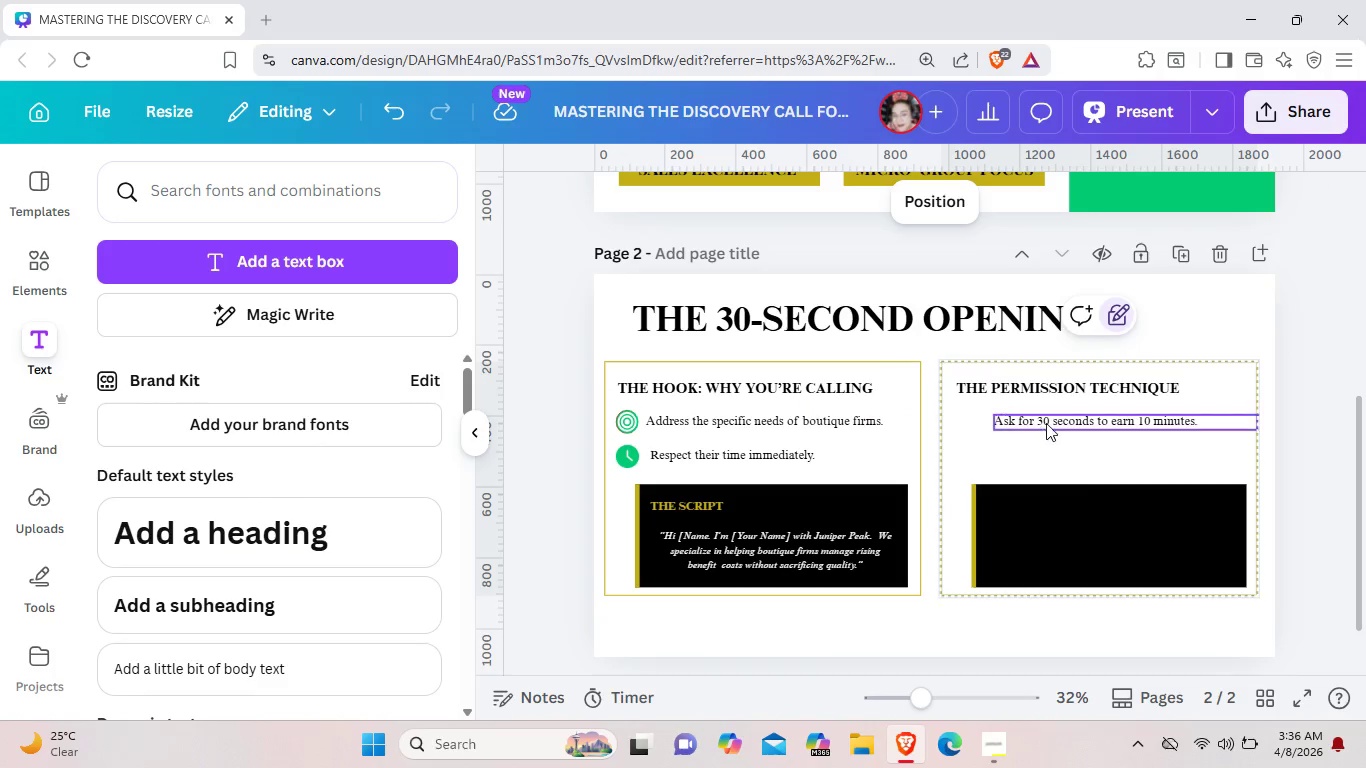 
left_click([1048, 421])
 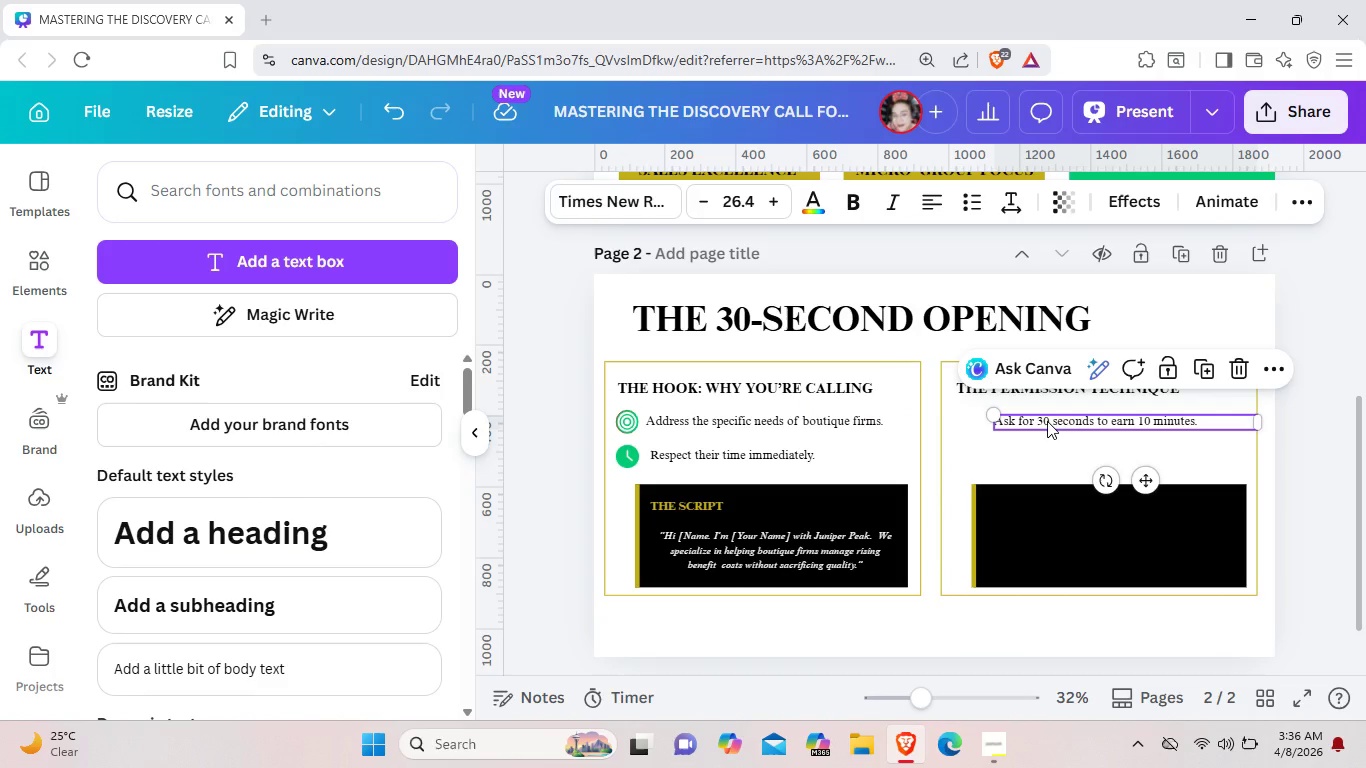 
key(Control+C)
 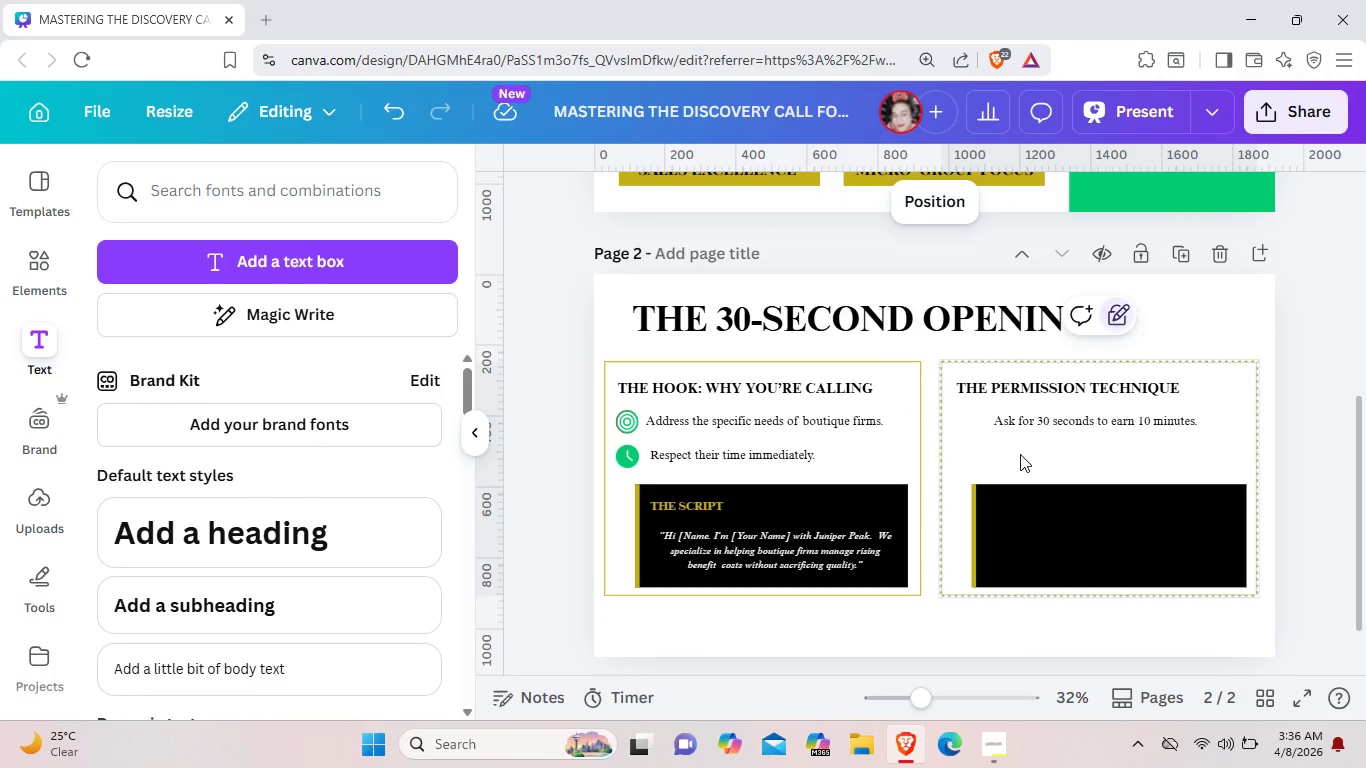 
left_click([1020, 454])
 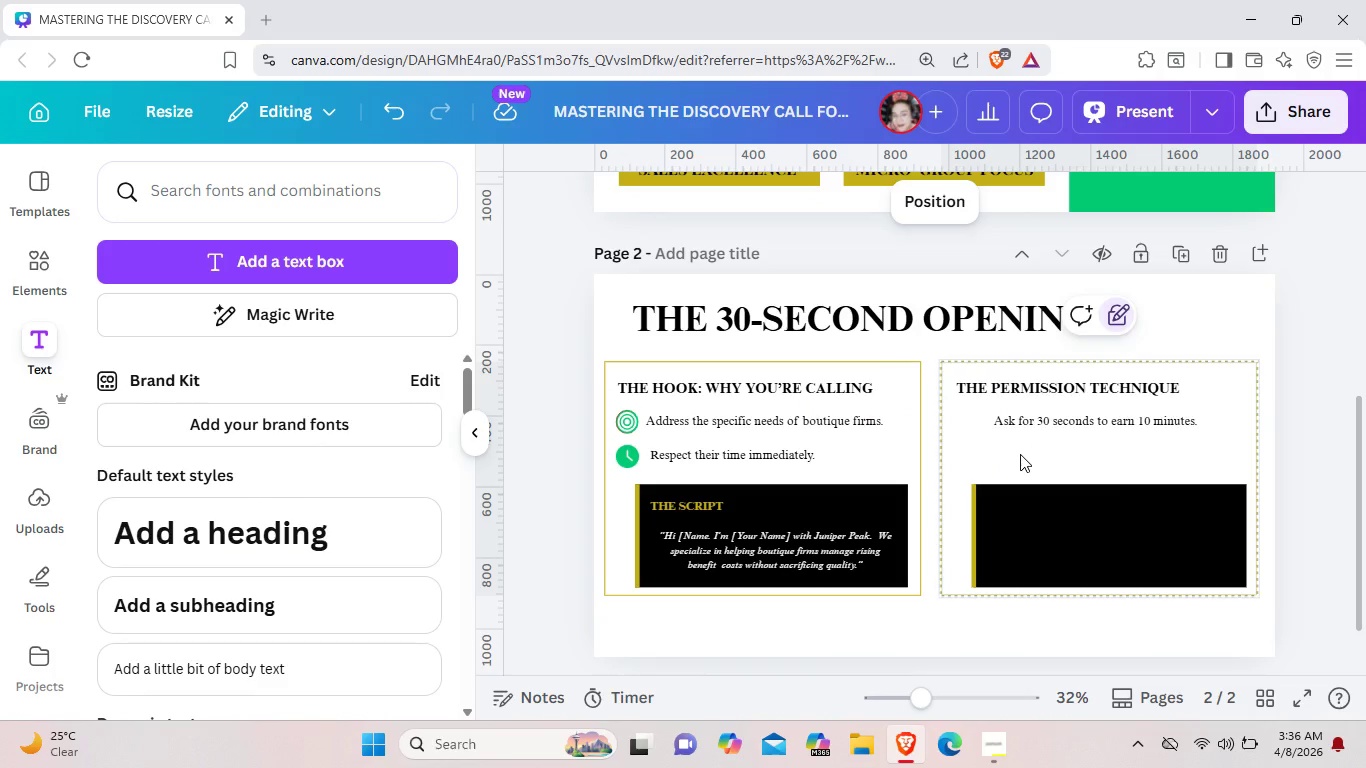 
key(Control+ControlLeft)
 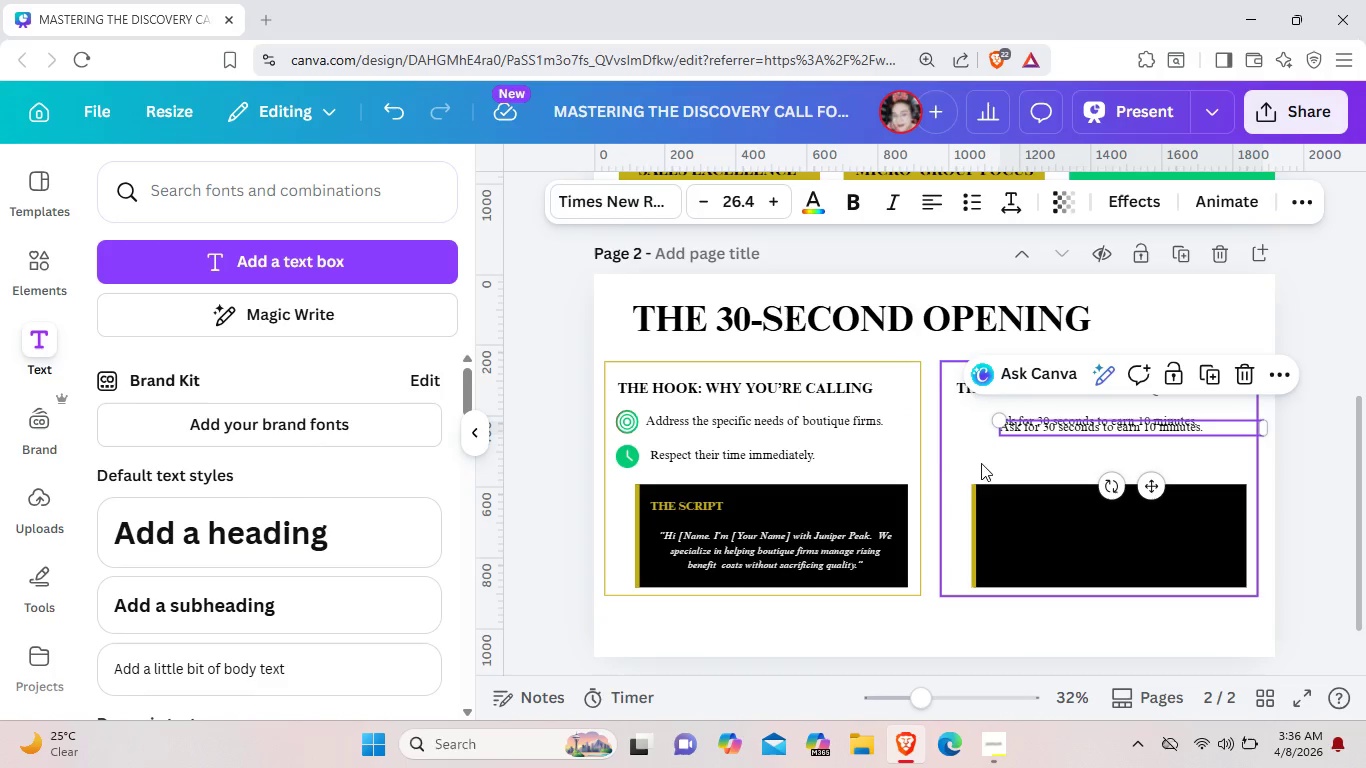 
key(Control+V)
 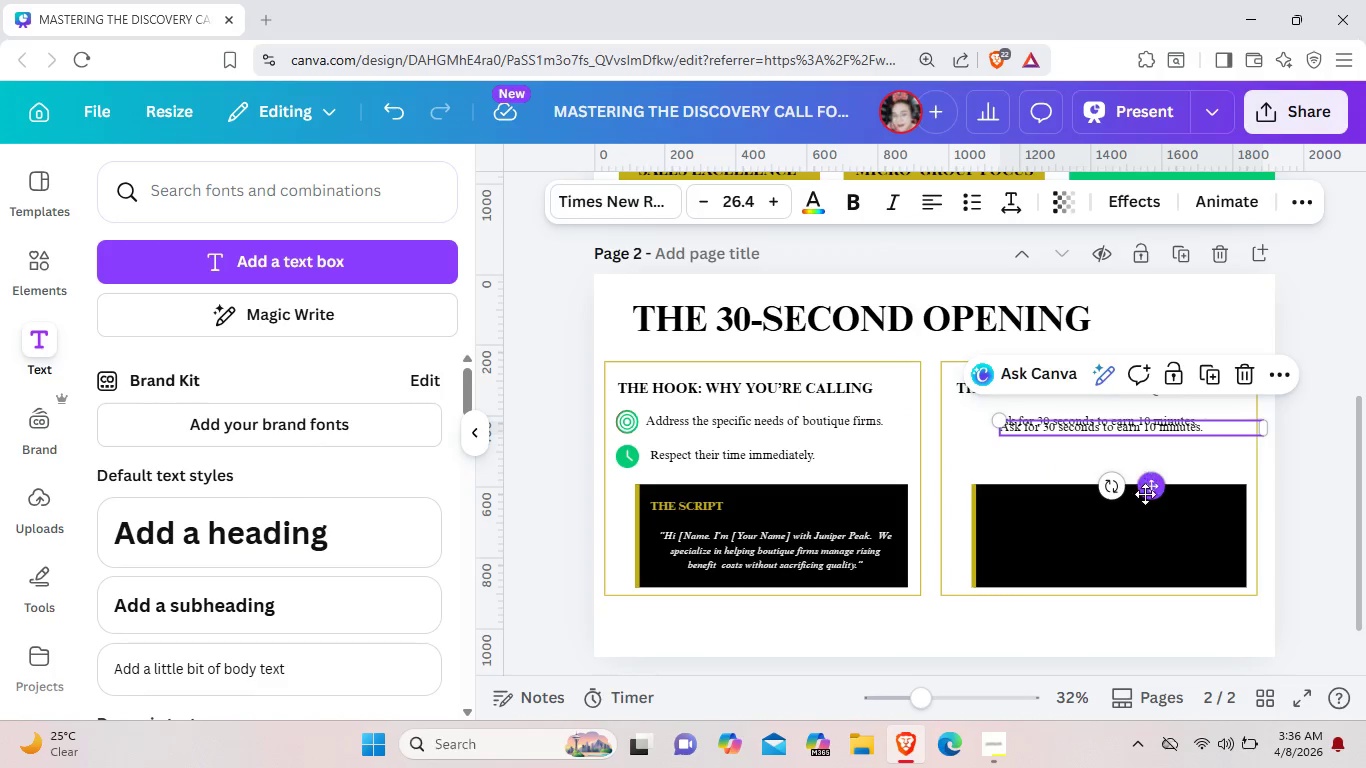 
left_click_drag(start_coordinate=[1148, 484], to_coordinate=[1145, 504])
 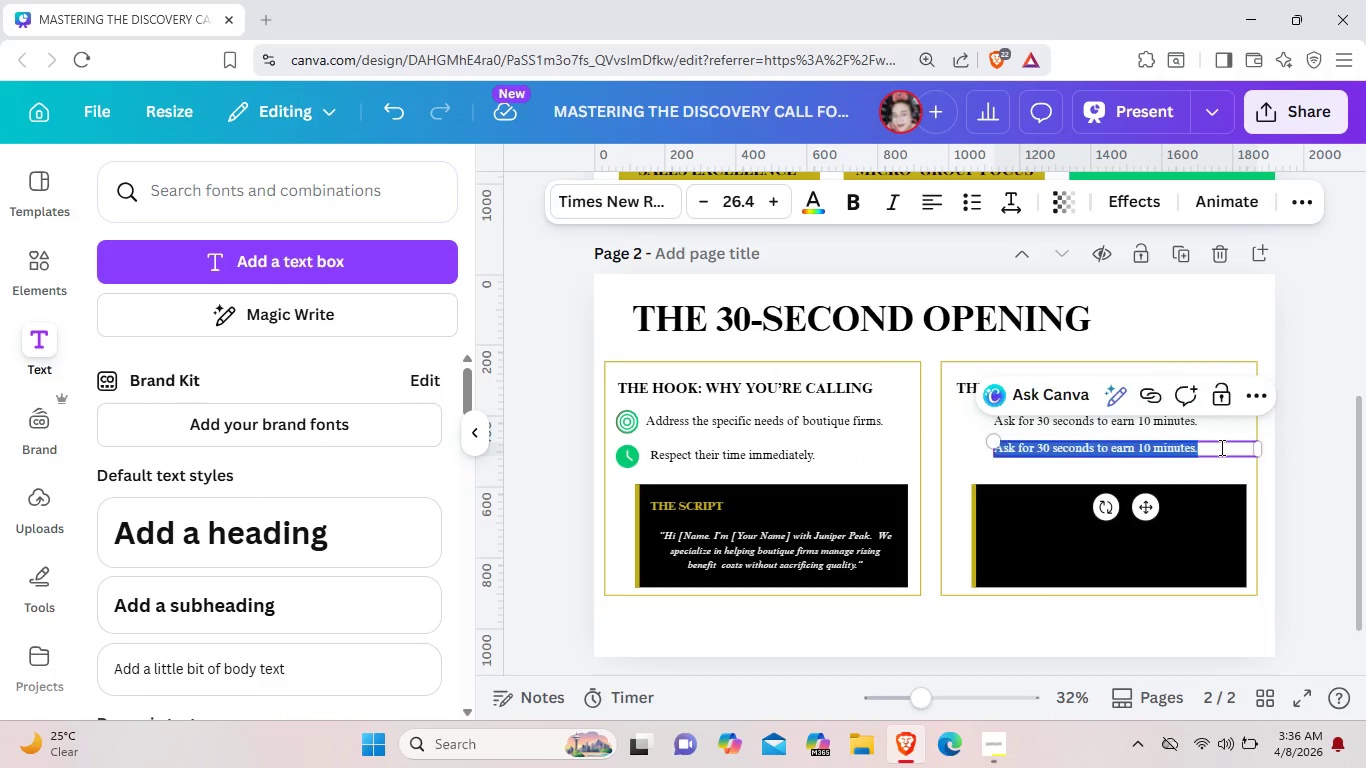 
left_click([1223, 447])
 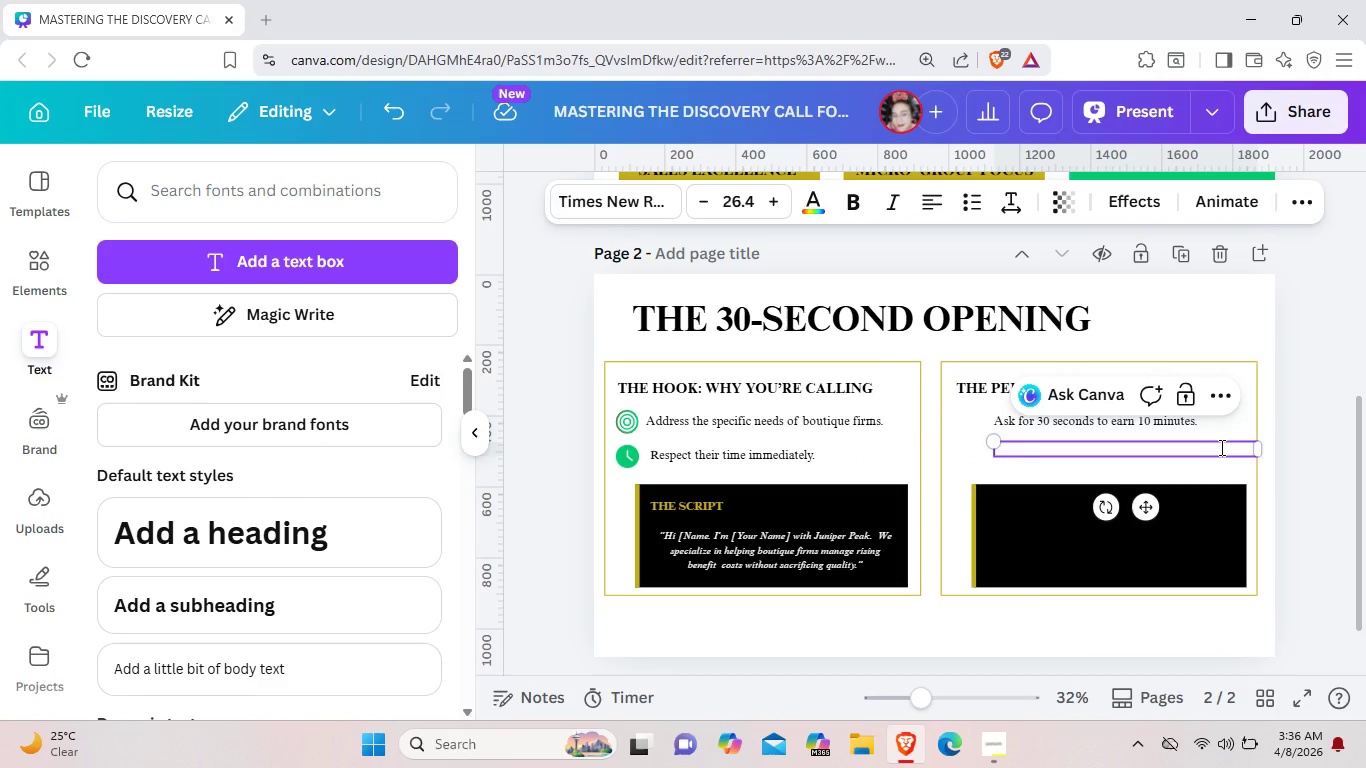 
key(Backspace)
type(Refere)
 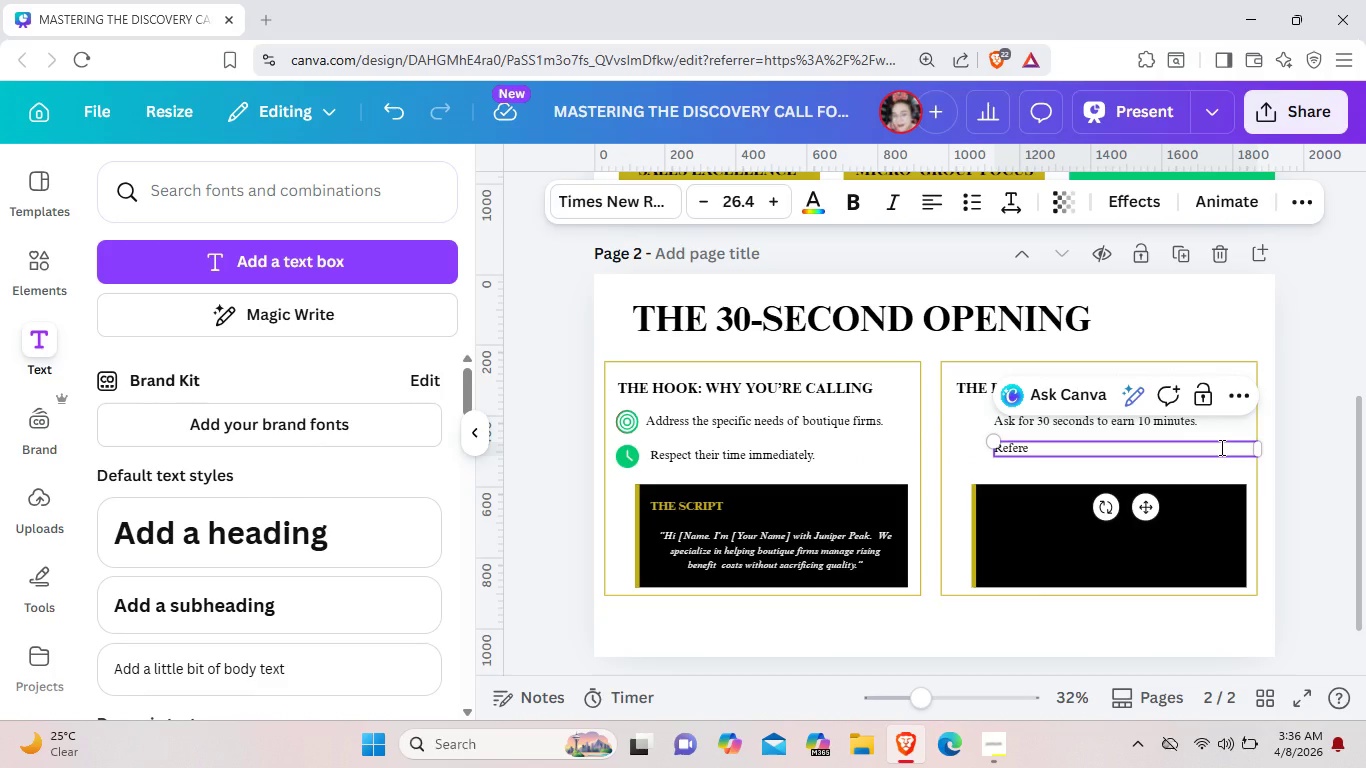 
type(nce their speic)
key(Backspace)
key(Backspace)
type(cific team size.)
 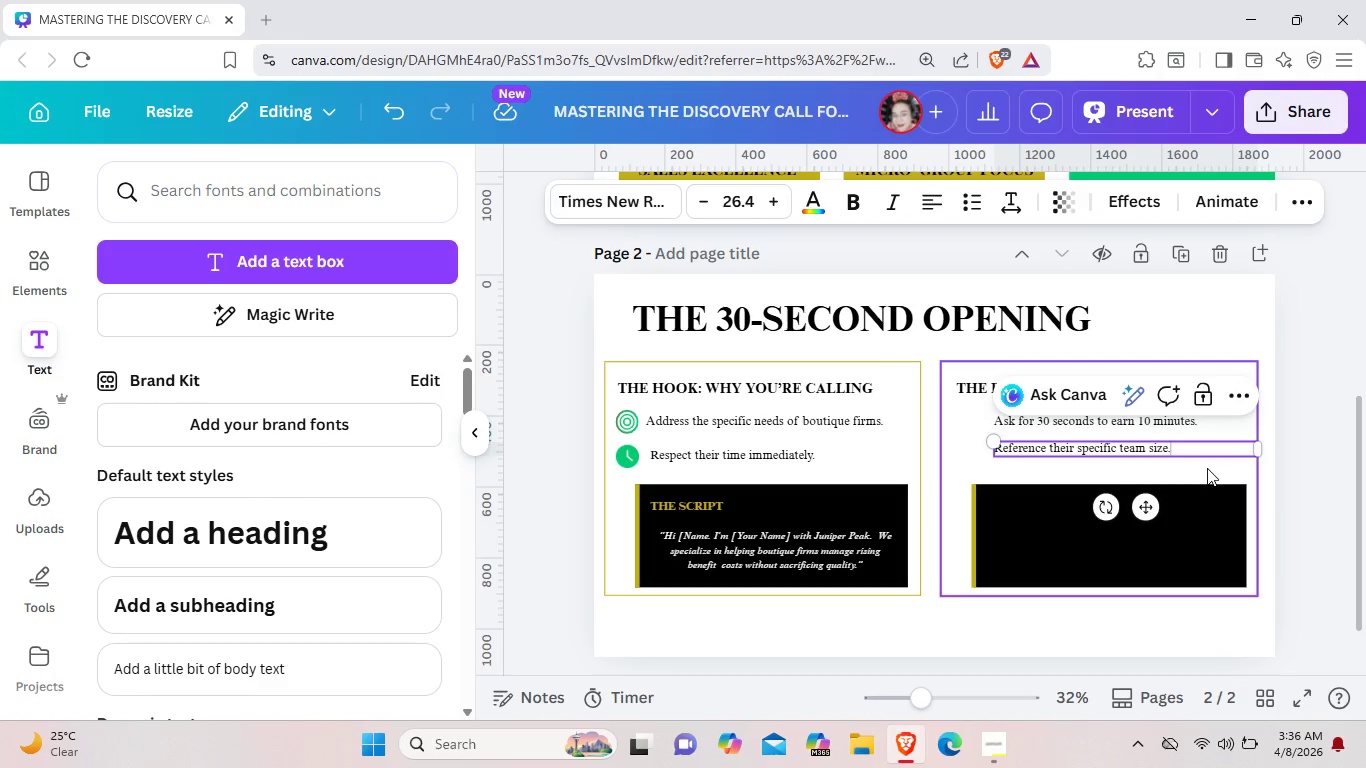 
left_click([1207, 468])
 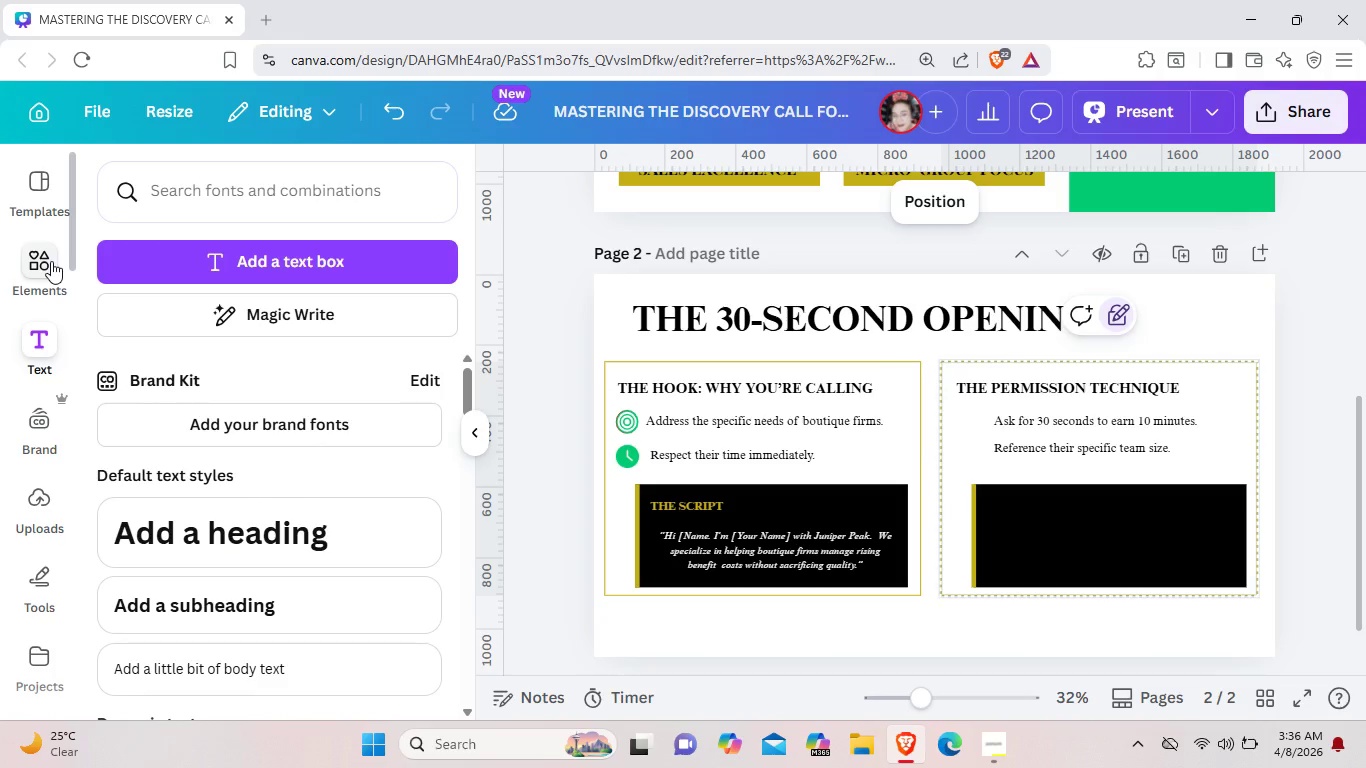 
left_click([51, 261])
 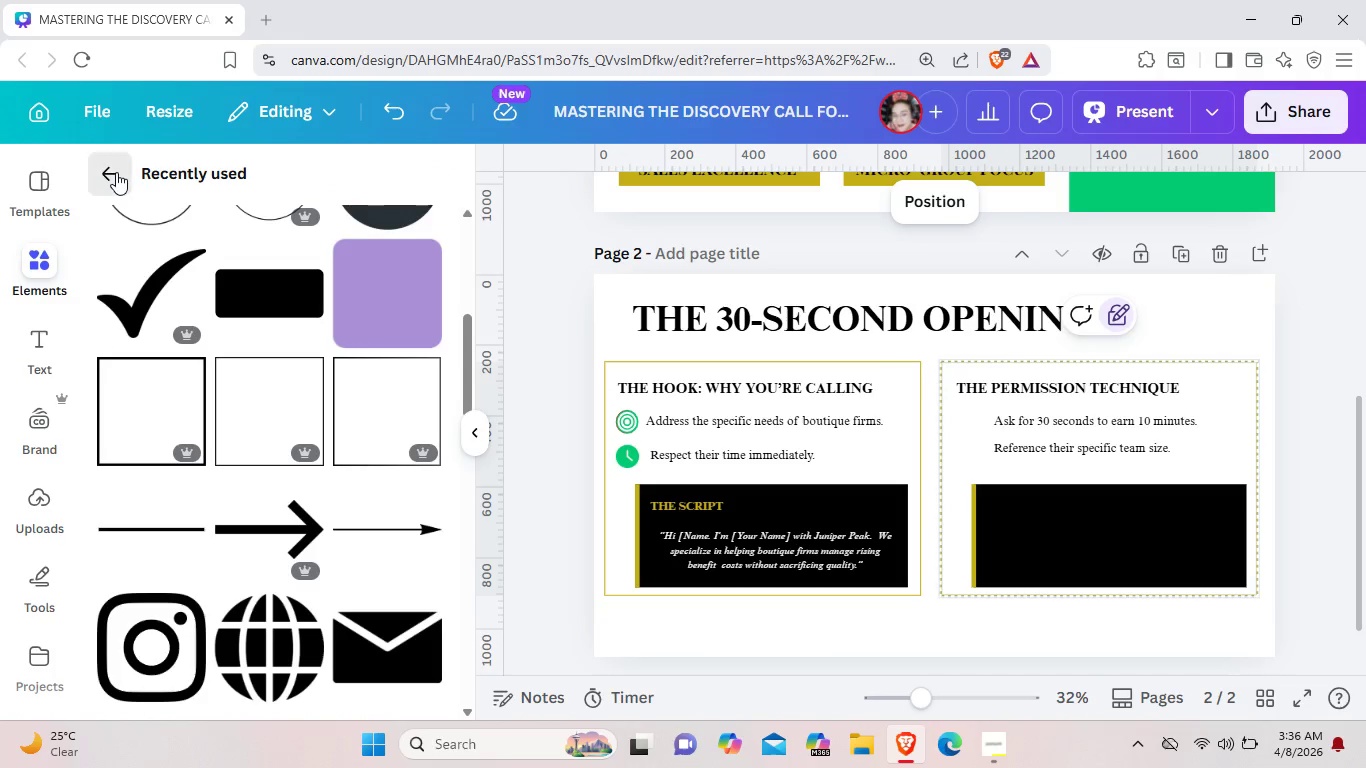 
left_click([116, 172])
 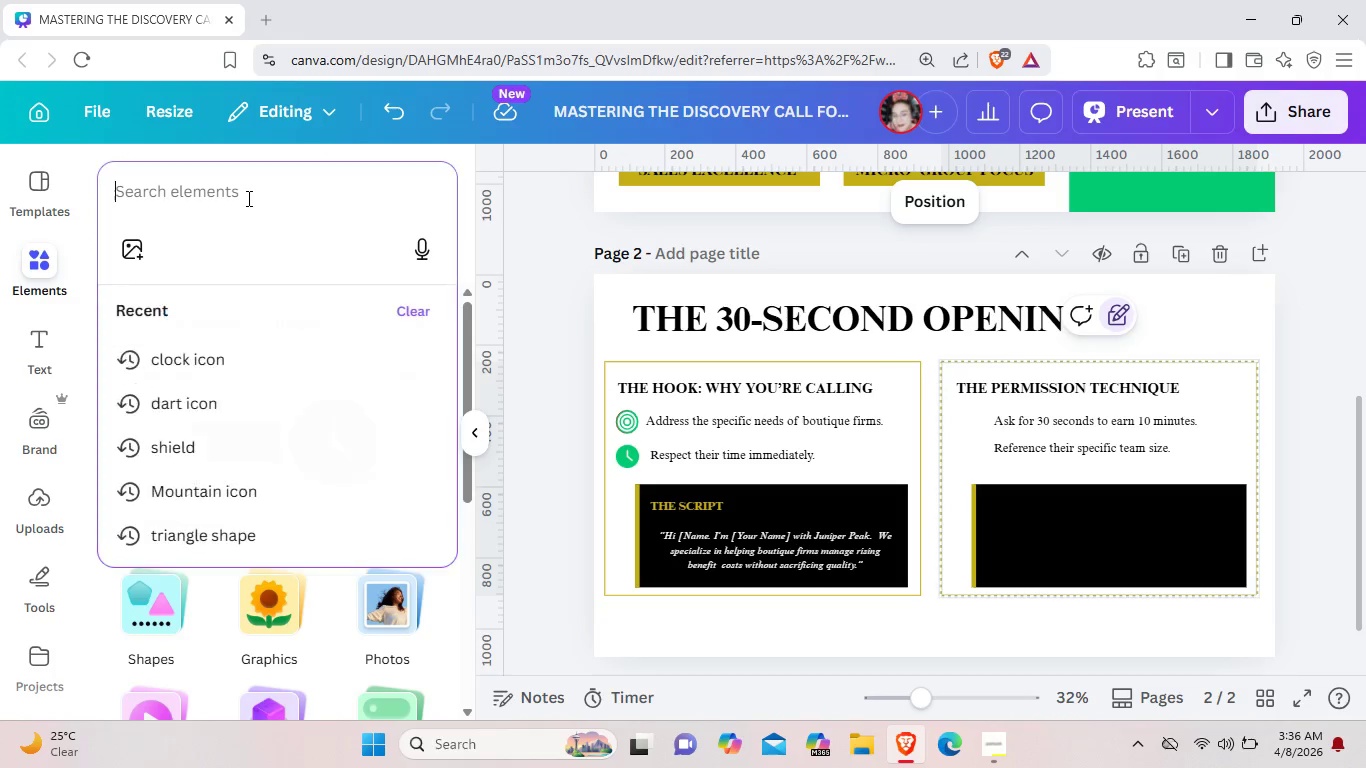 
left_click([247, 198])
 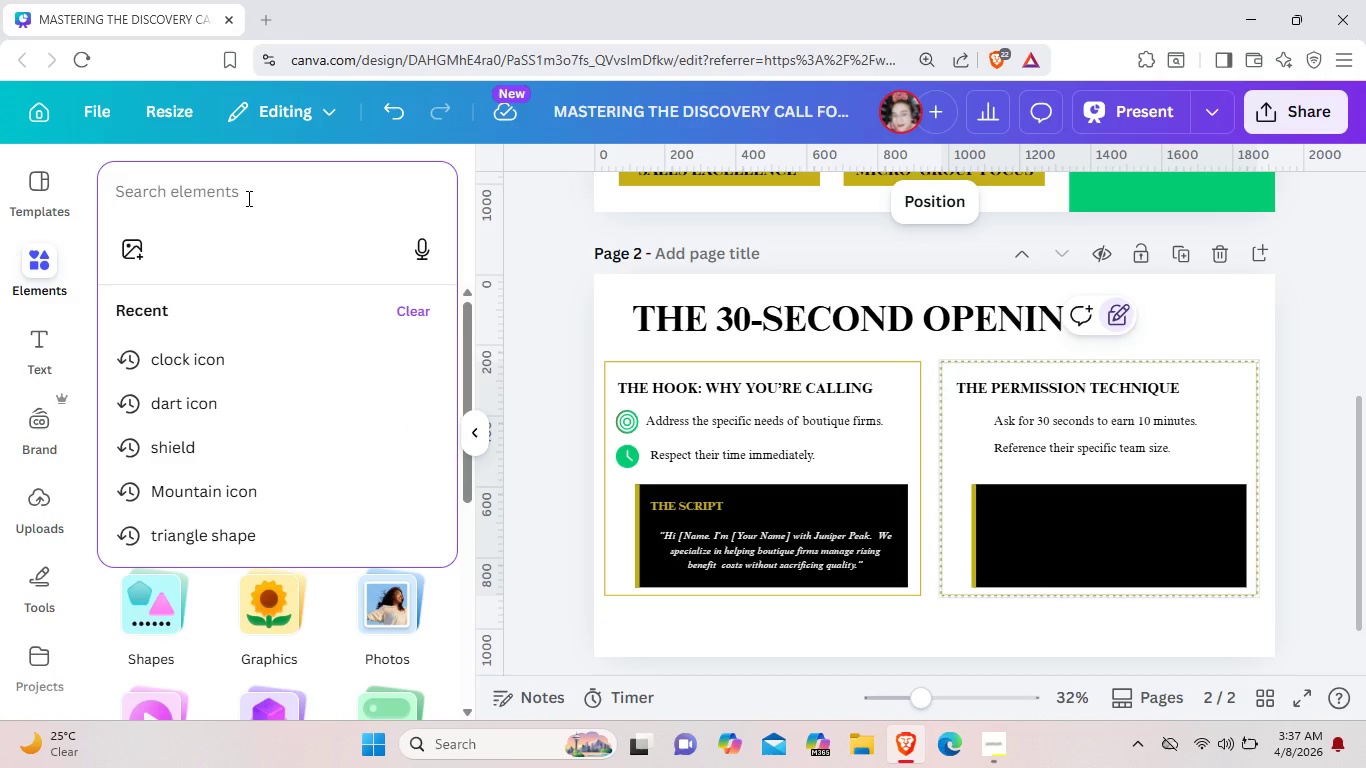 
wait(6.39)
 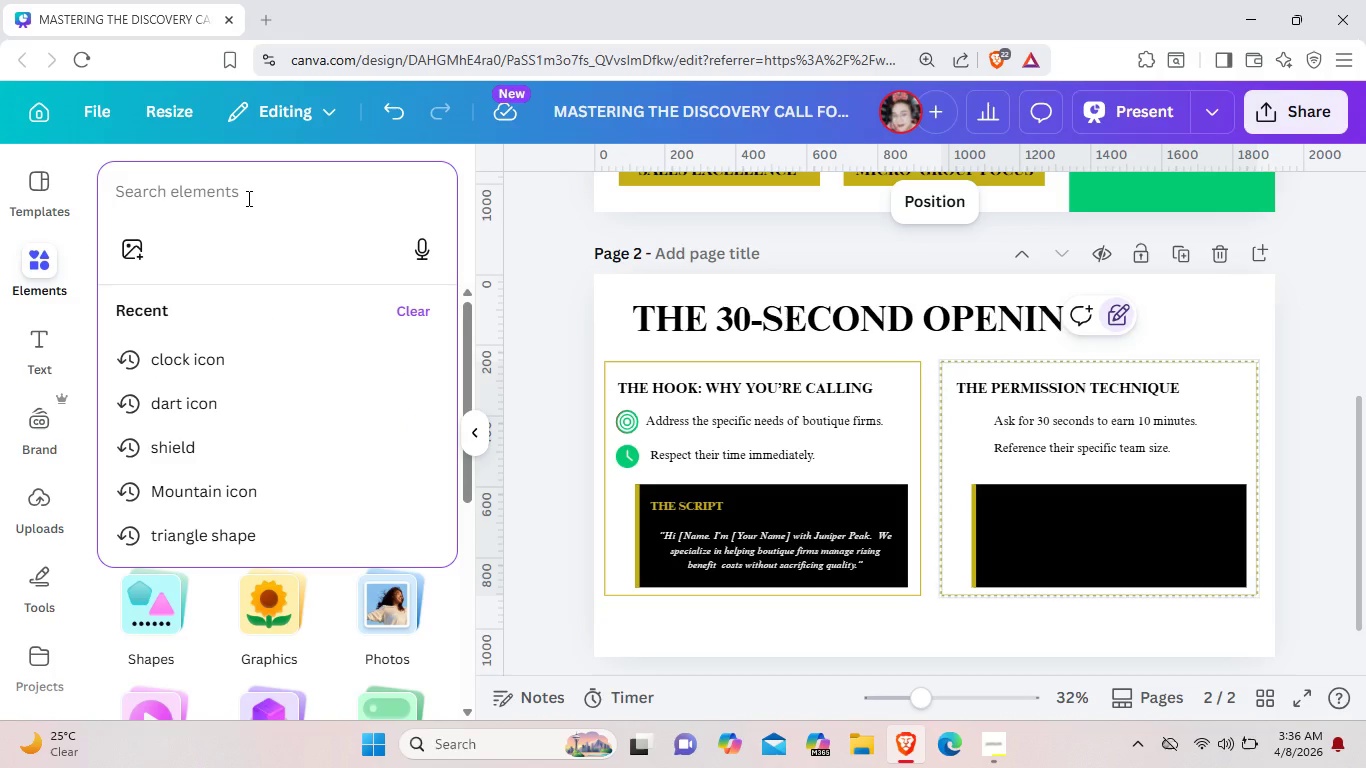 
type(Stop icon )
 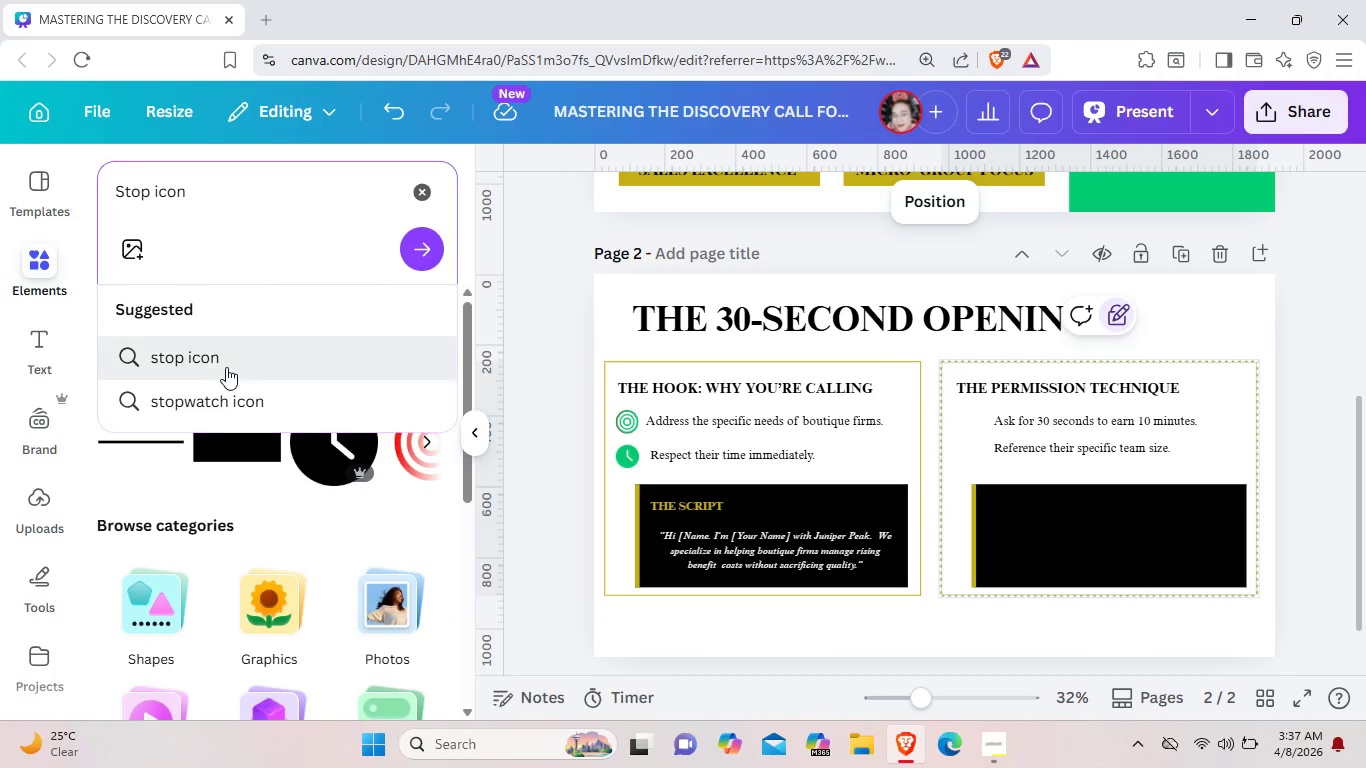 
left_click([226, 367])
 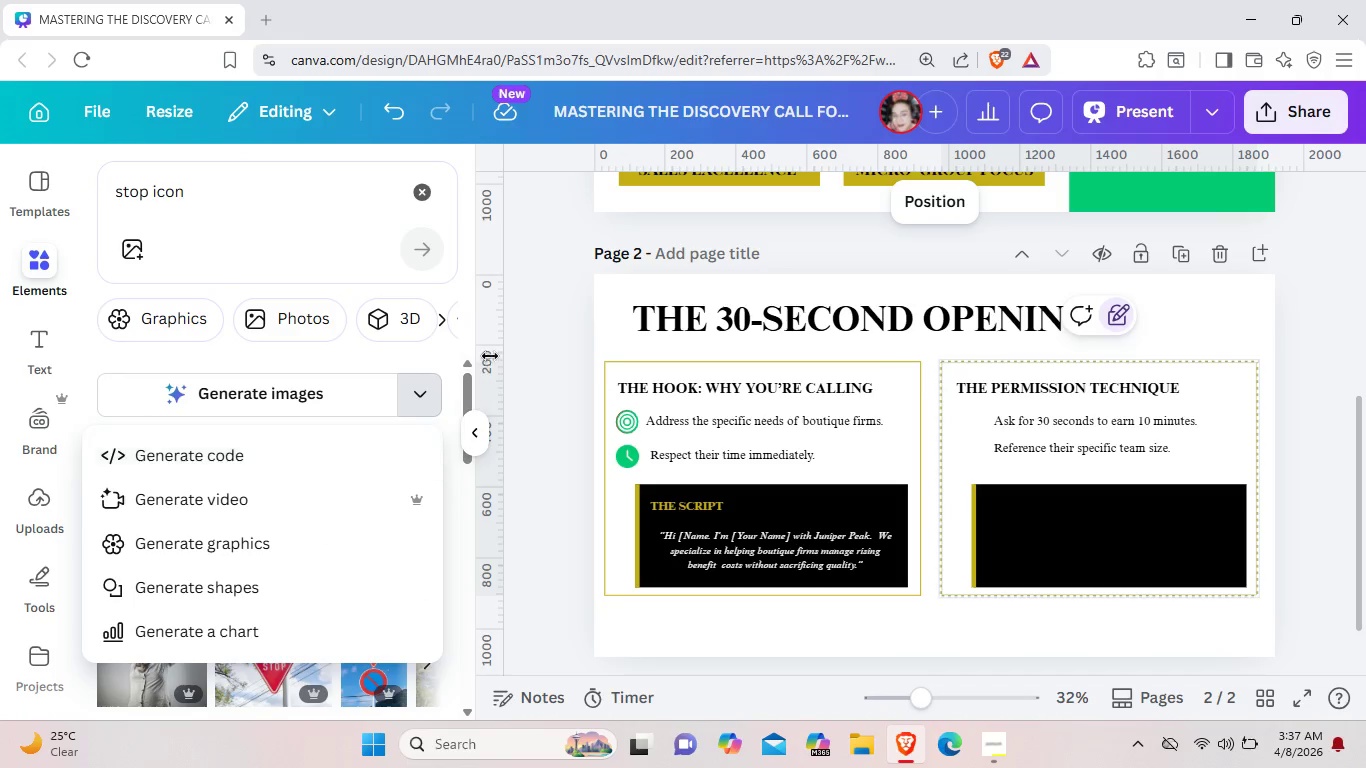 
left_click([275, 231])
 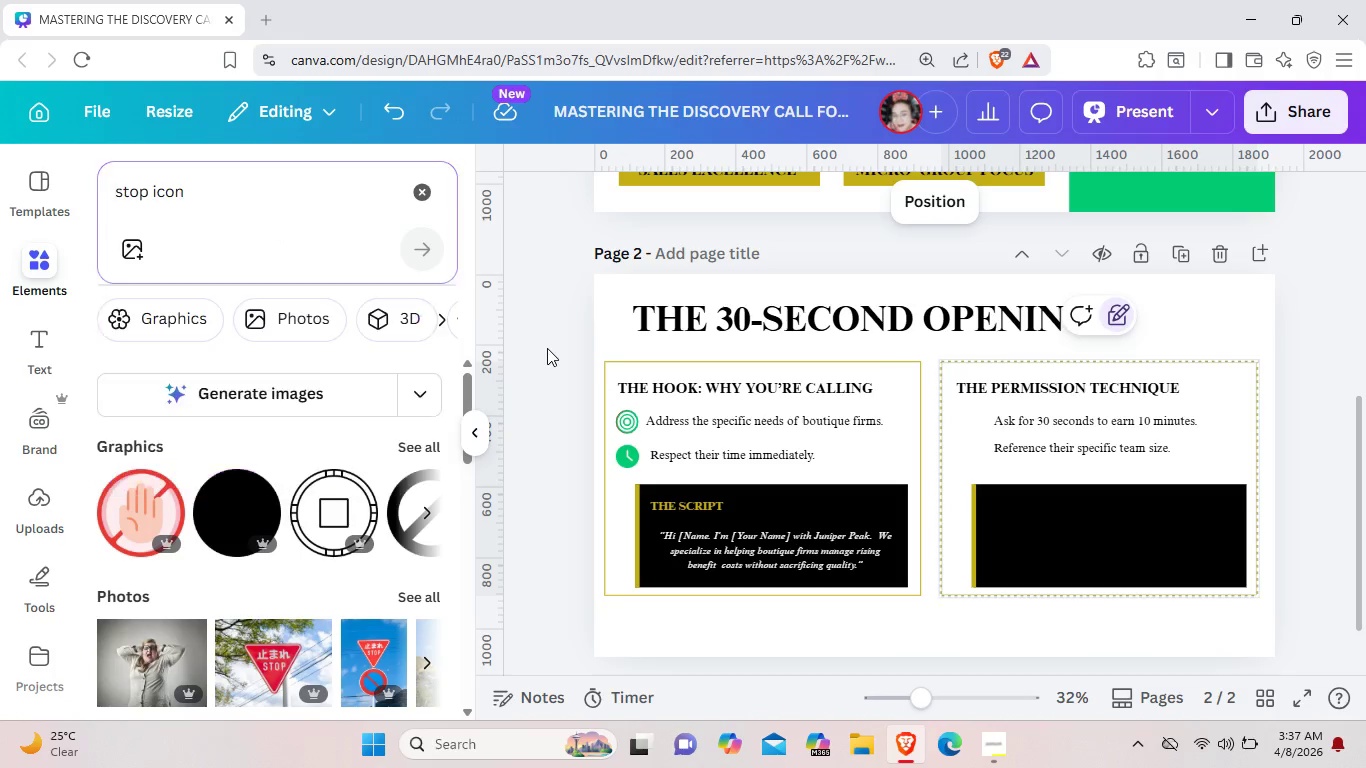 
left_click([547, 348])
 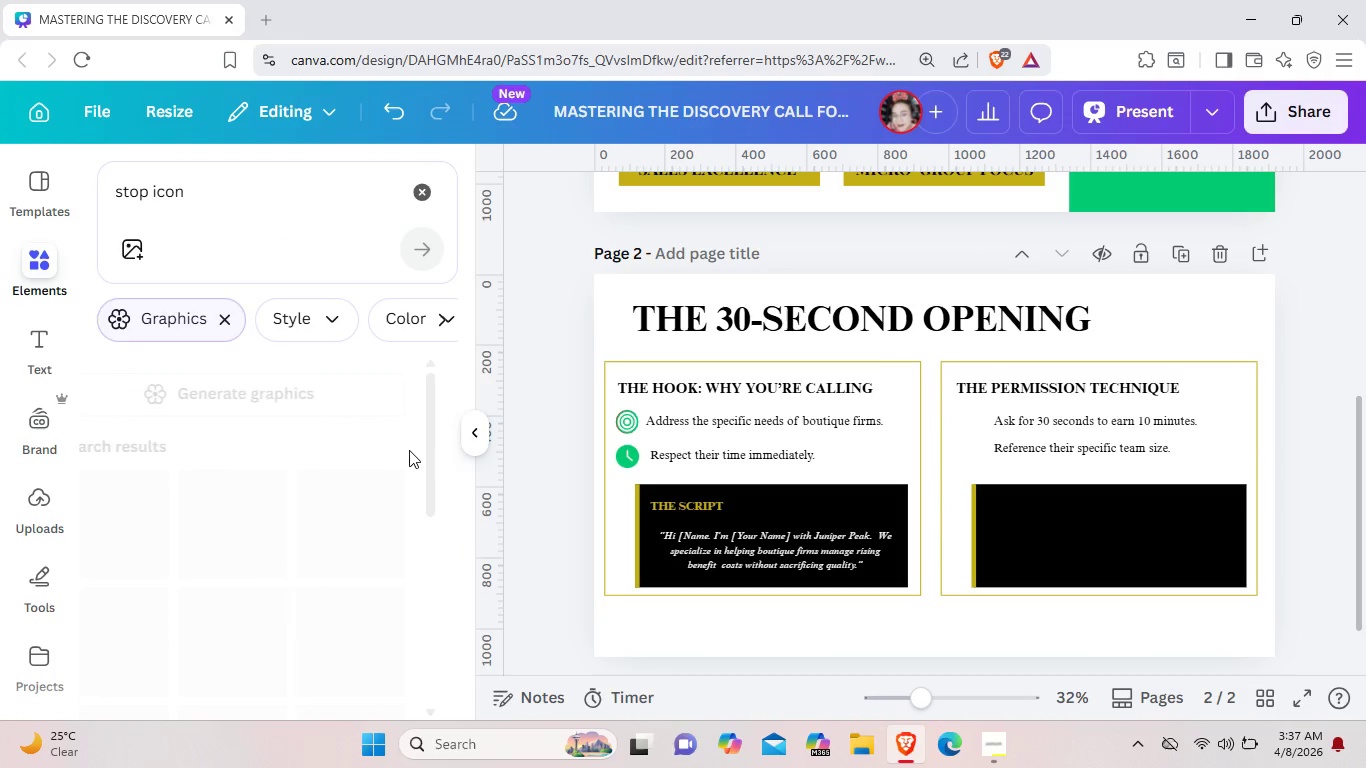 
left_click([409, 451])
 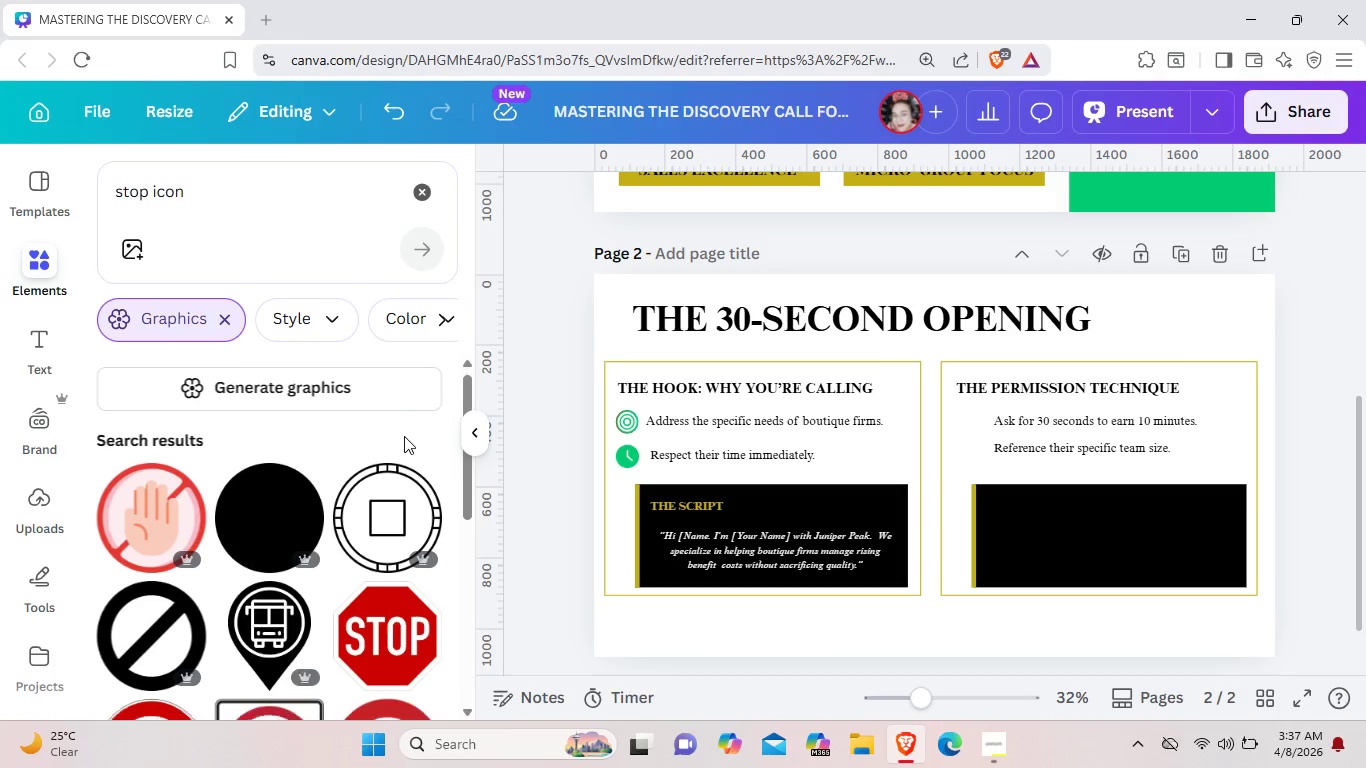 
scroll: coordinate [404, 447], scroll_direction: down, amount: 17.0
 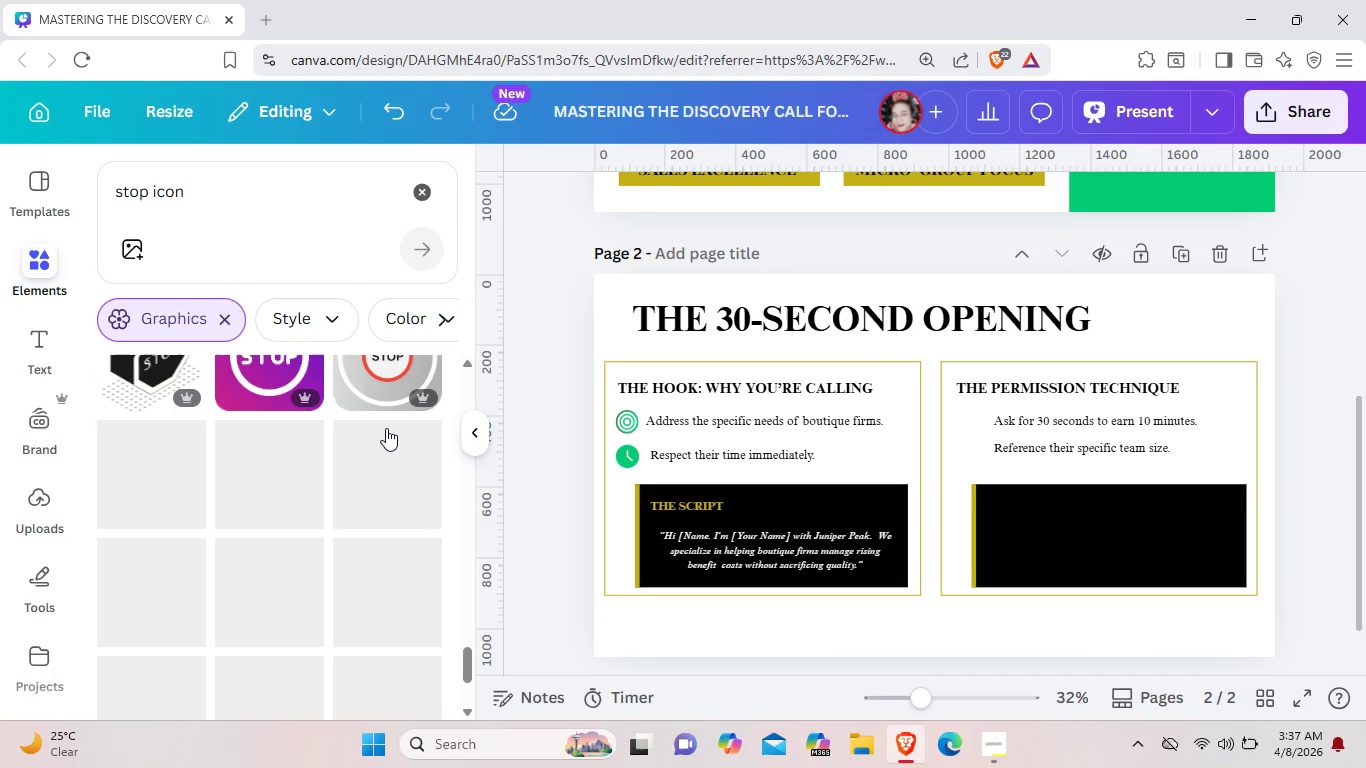 
scroll: coordinate [386, 428], scroll_direction: down, amount: 6.0
 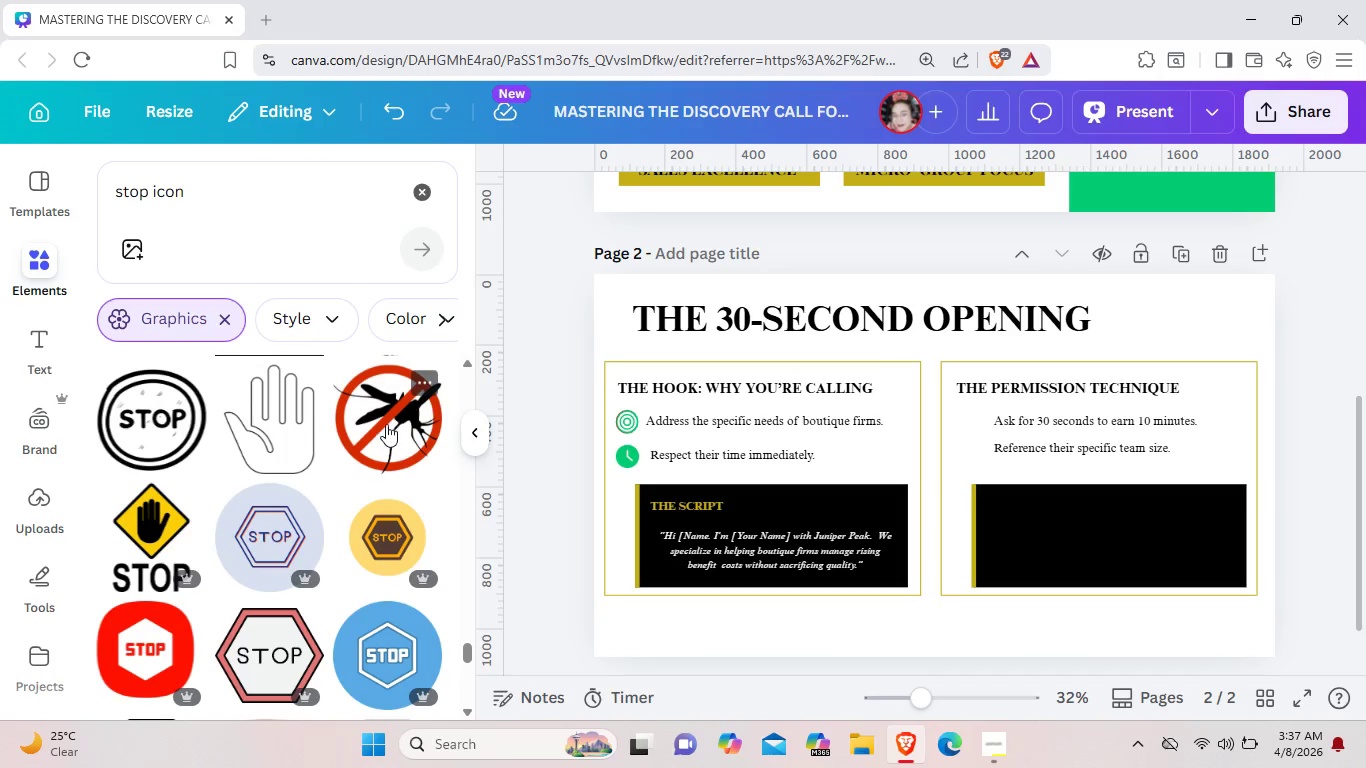 
scroll: coordinate [387, 423], scroll_direction: none, amount: 0.0
 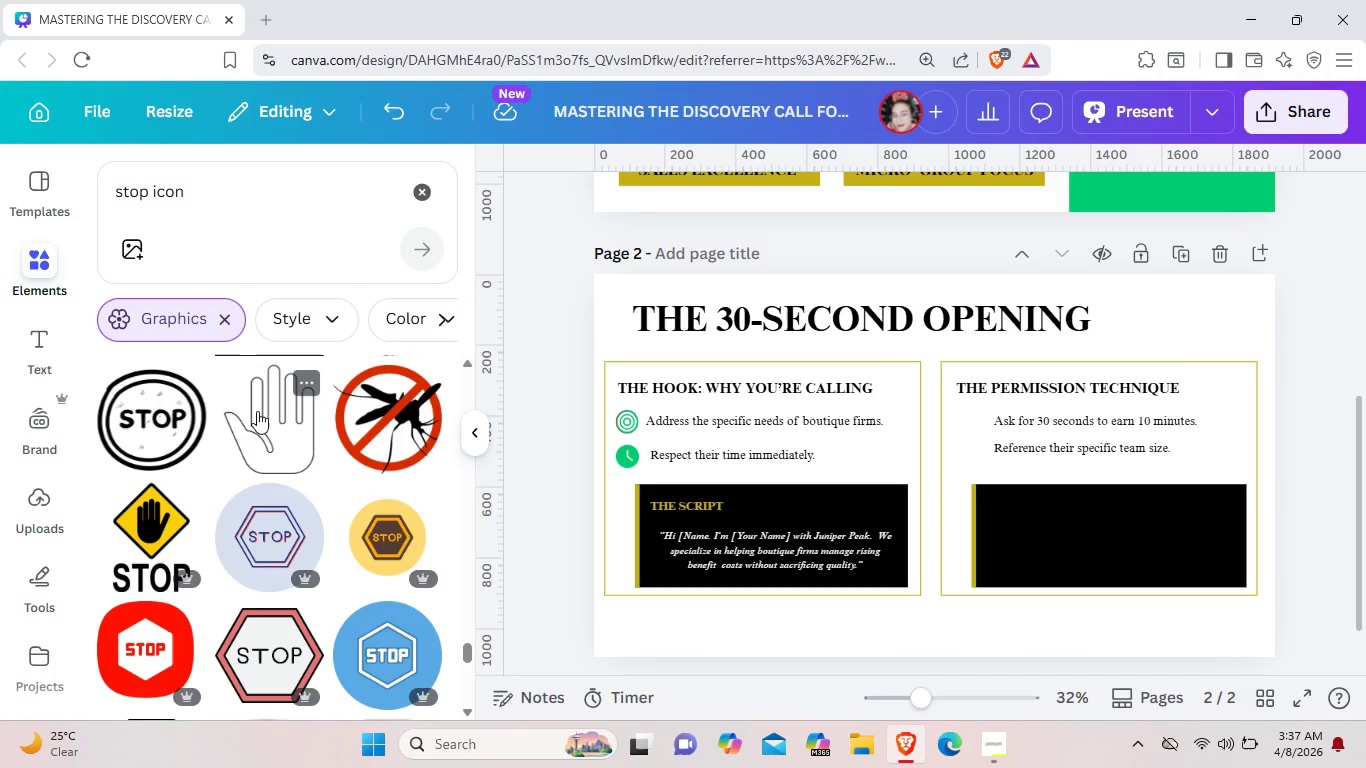 
left_click([257, 411])
 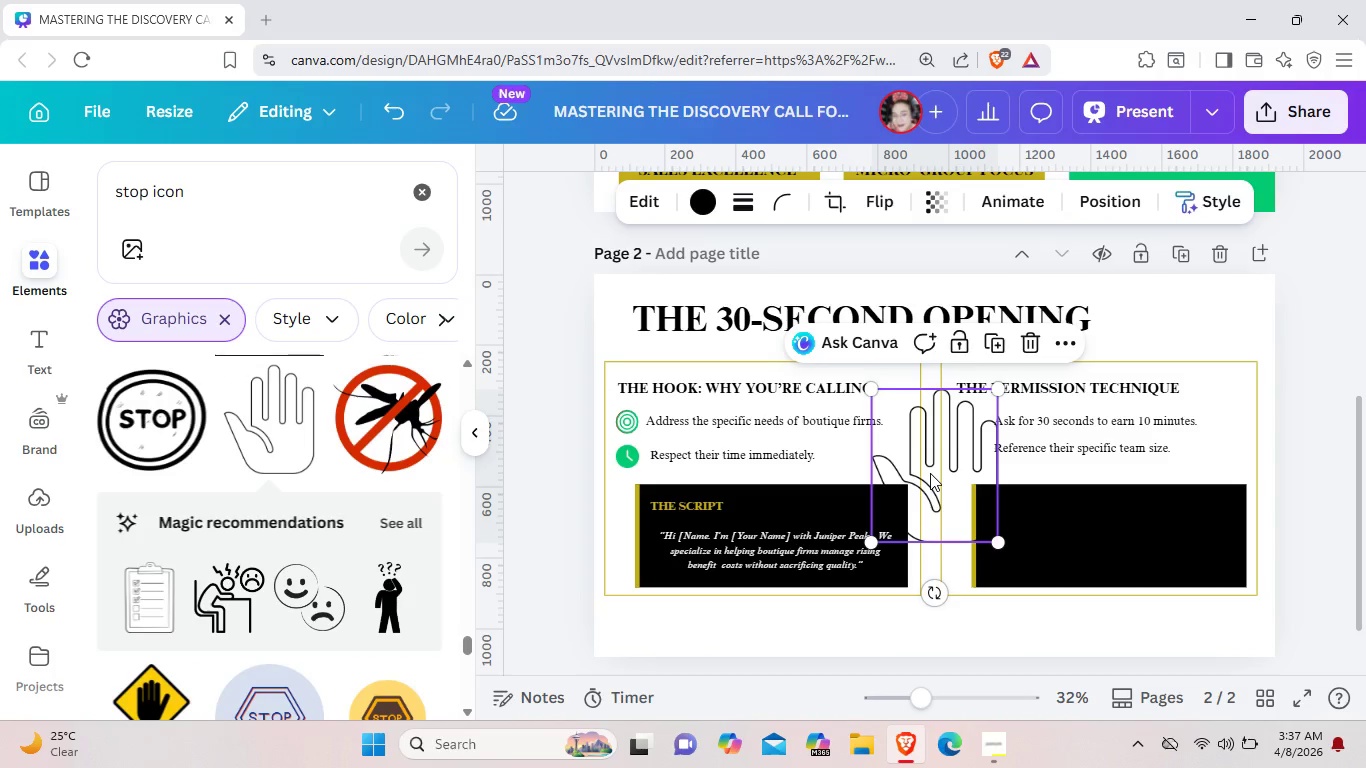 
key(Backspace)
 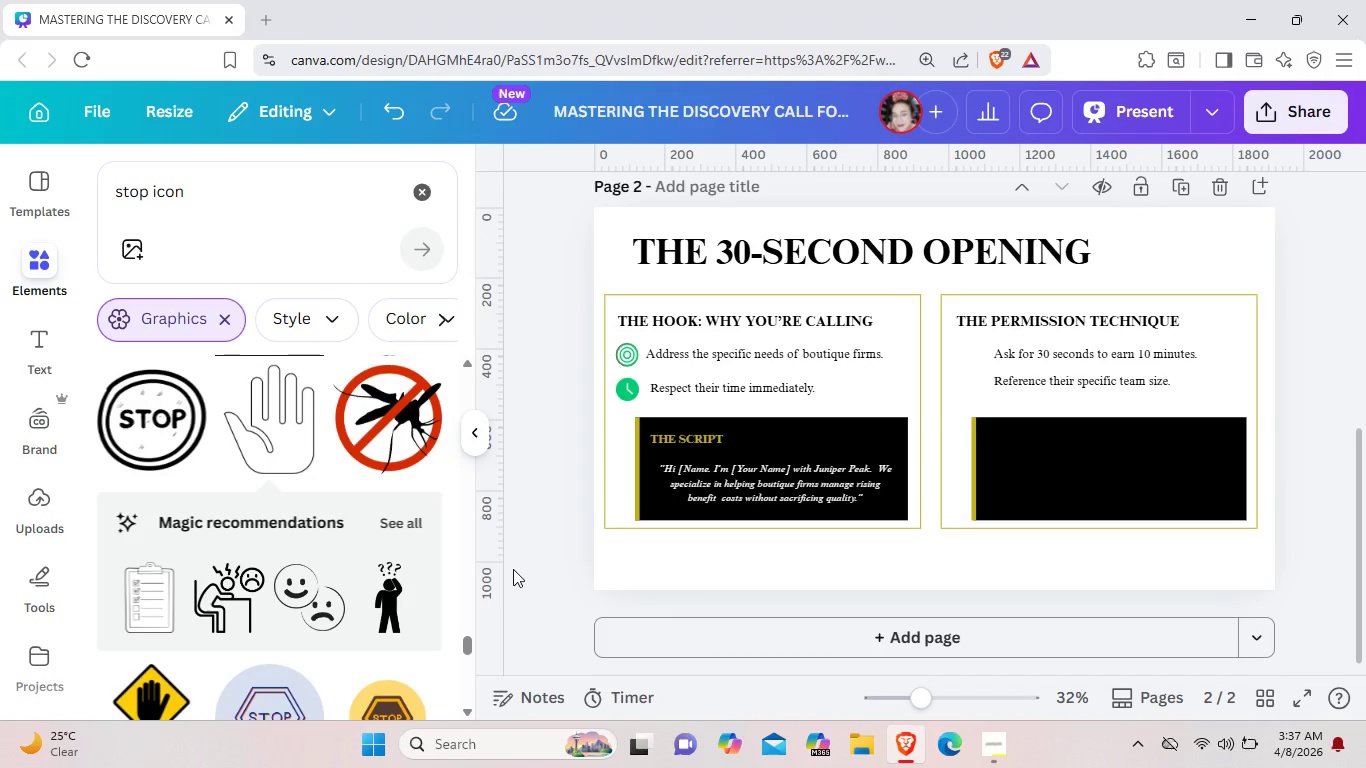 
scroll: coordinate [273, 513], scroll_direction: down, amount: 20.0
 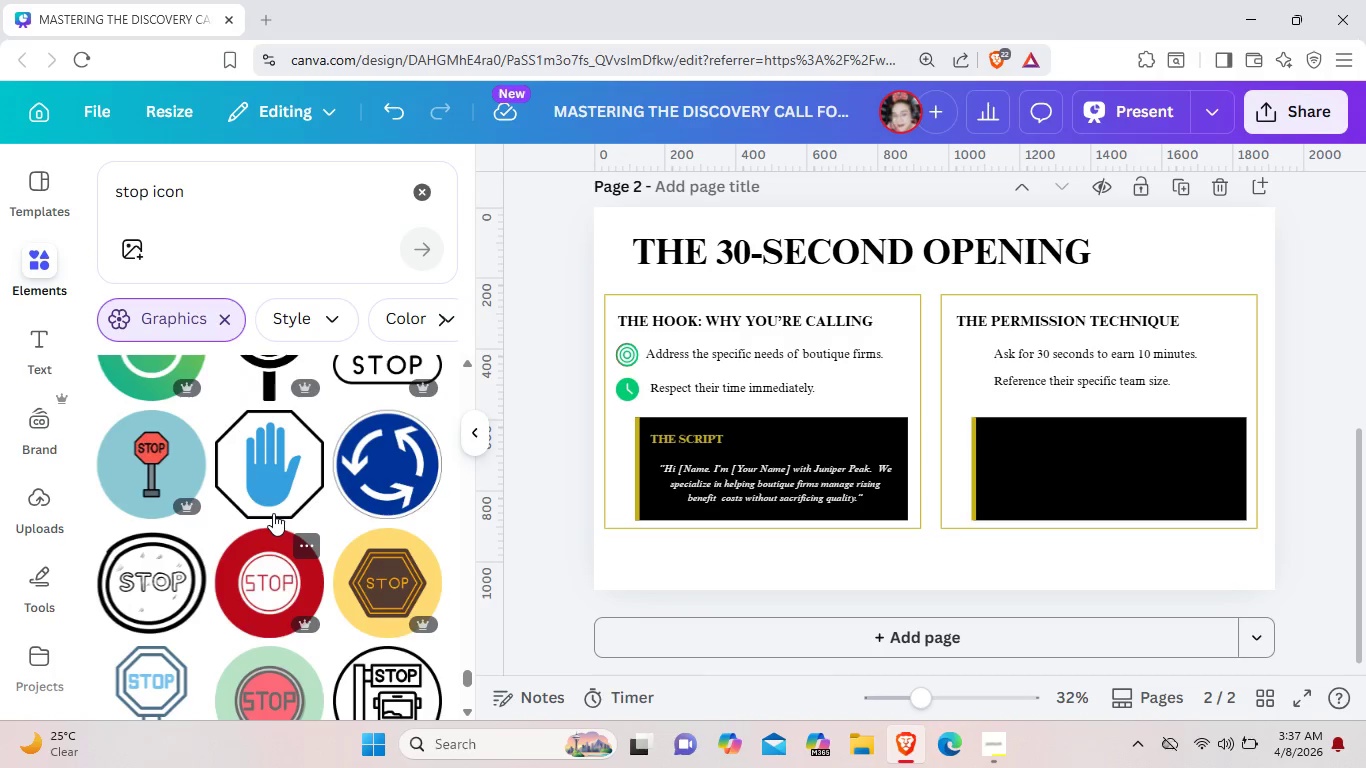 
scroll: coordinate [273, 513], scroll_direction: up, amount: 1.0
 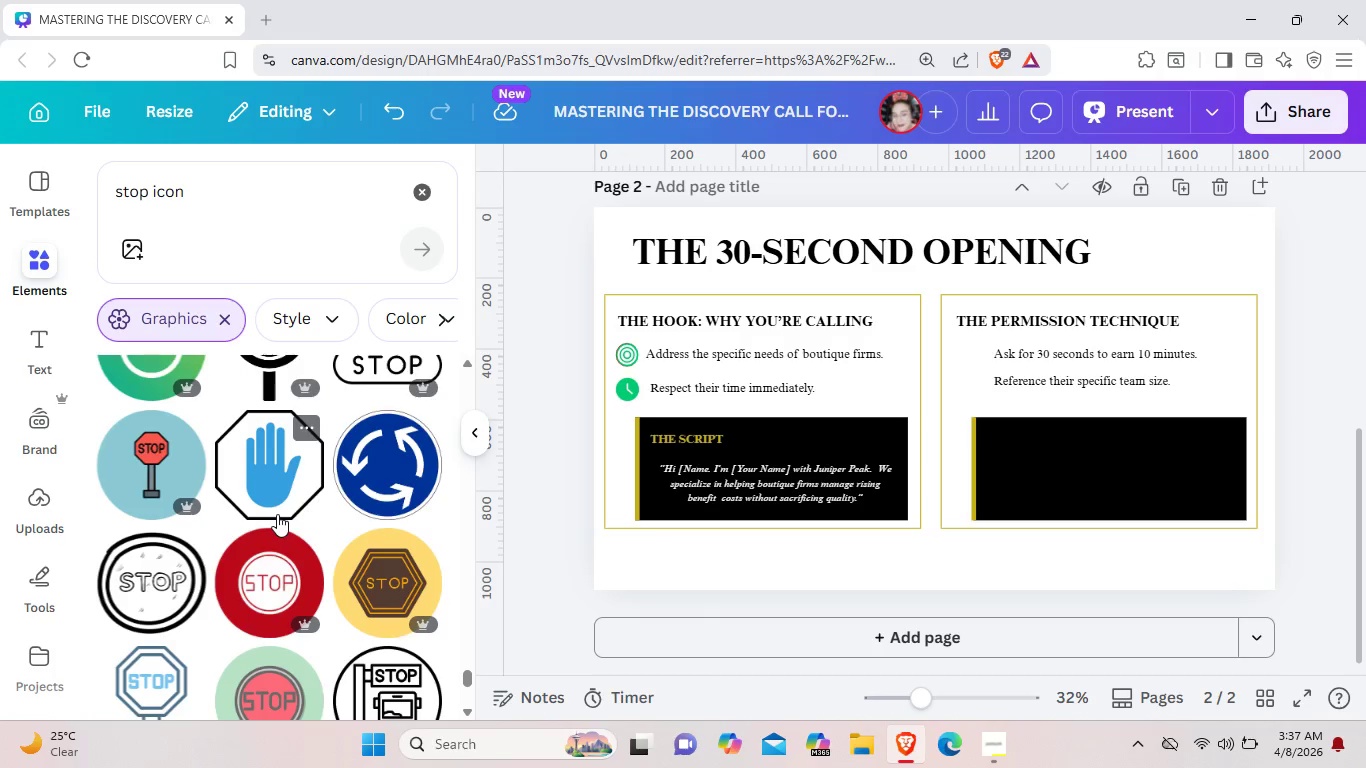 
scroll: coordinate [277, 514], scroll_direction: down, amount: 10.0
 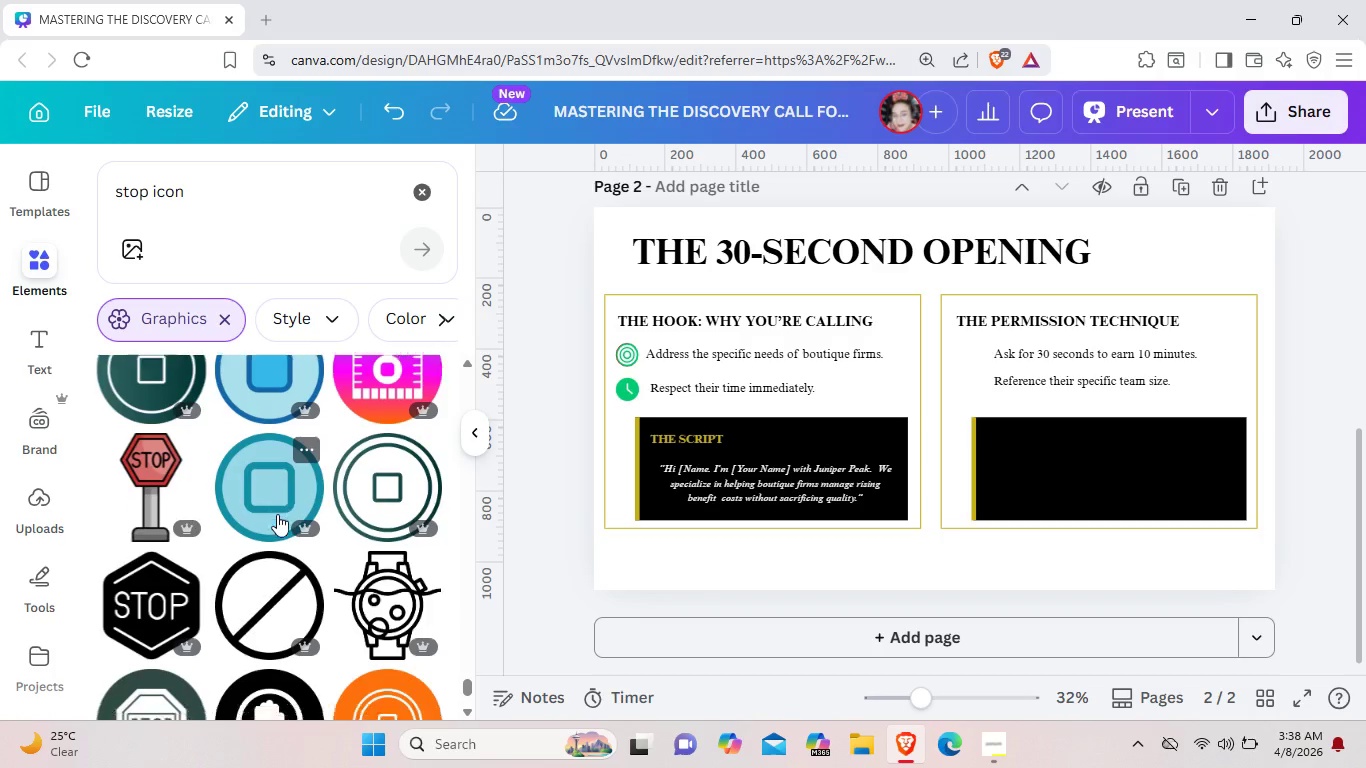 
scroll: coordinate [277, 514], scroll_direction: down, amount: 13.0
 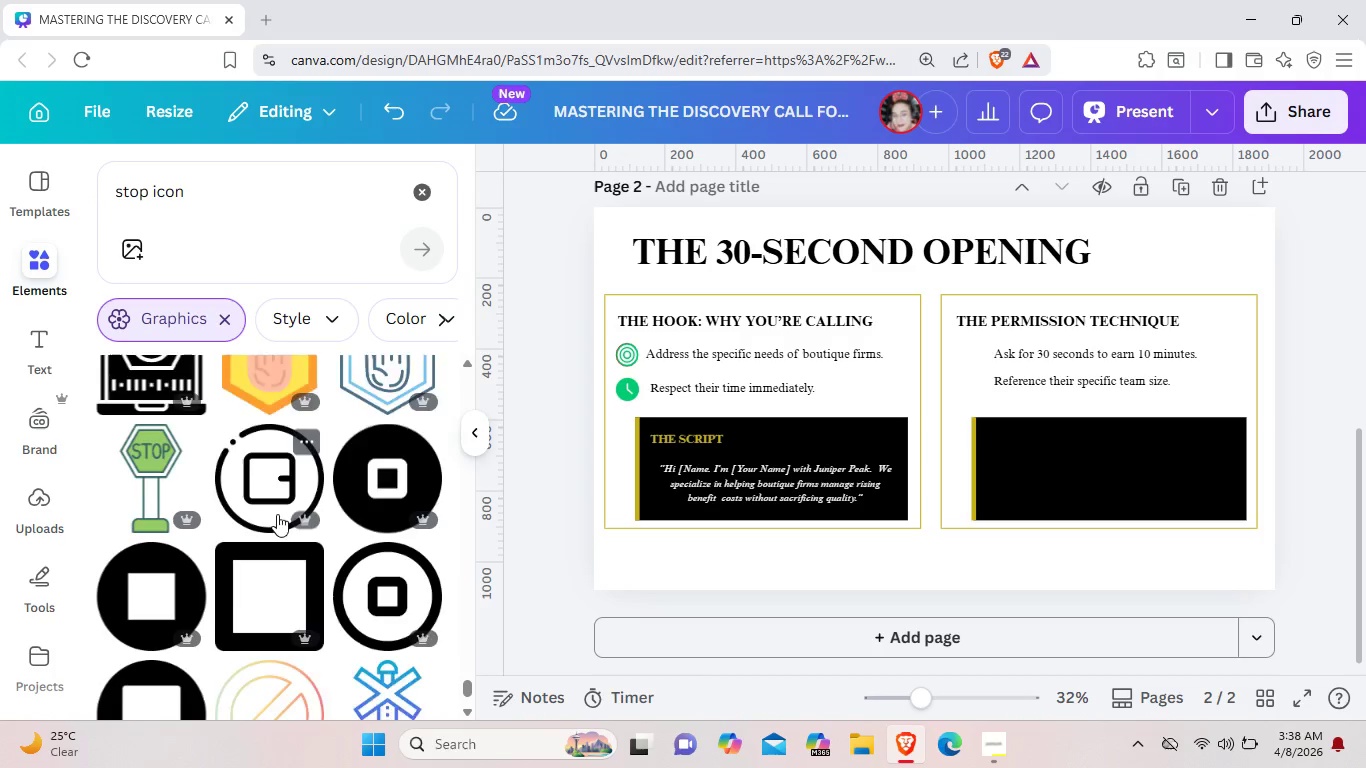 
scroll: coordinate [277, 514], scroll_direction: down, amount: 5.0
 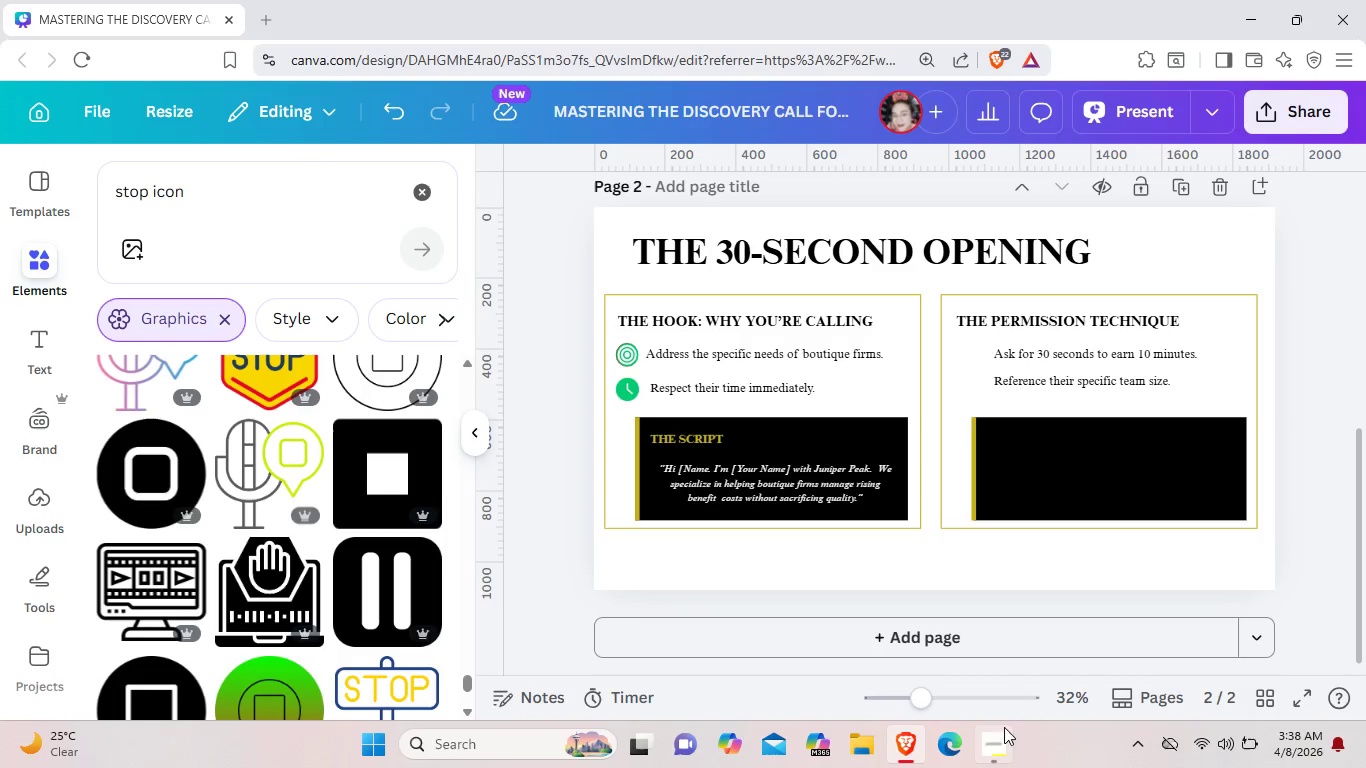 
left_click([999, 743])